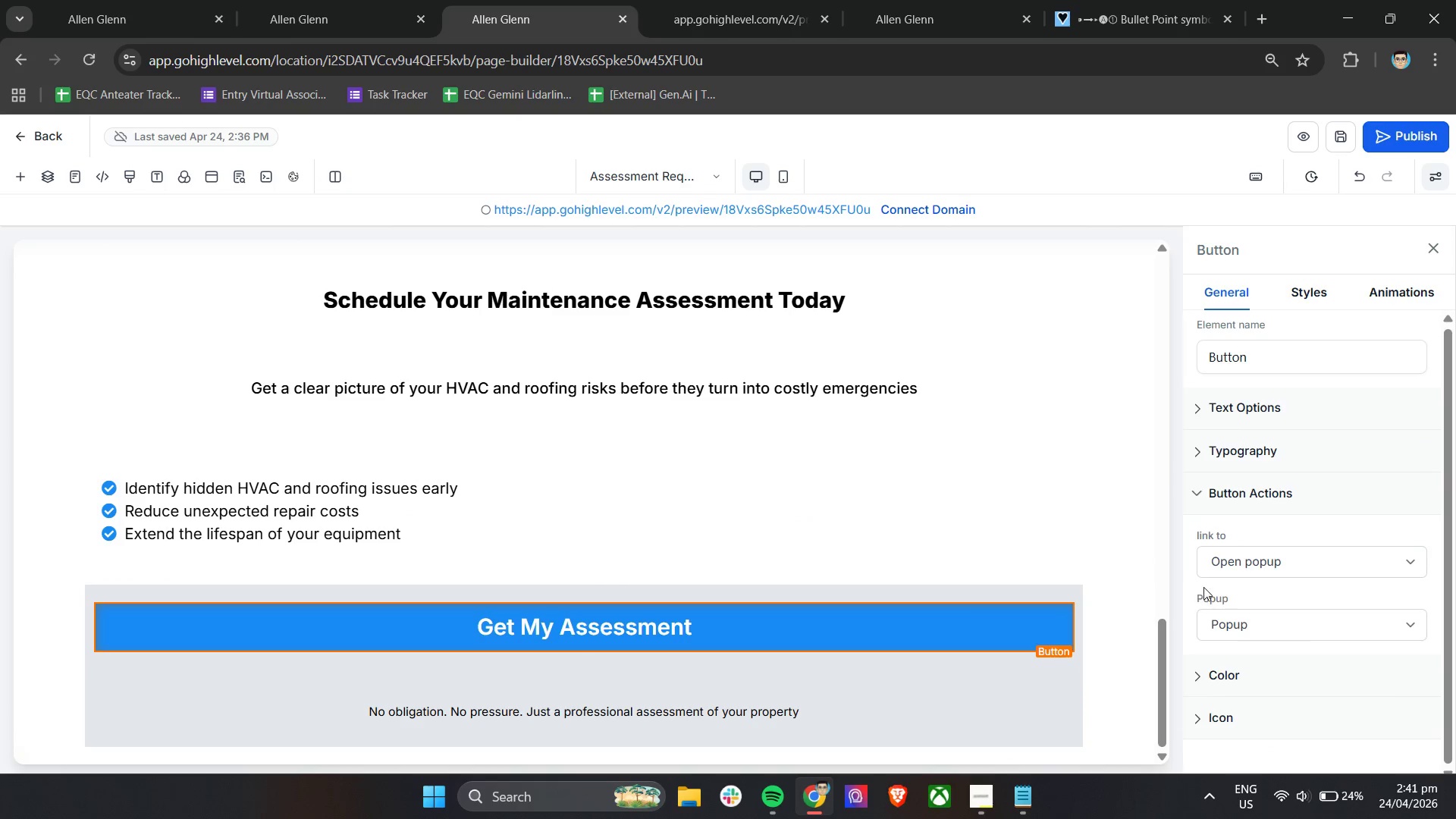 
left_click([1232, 622])
 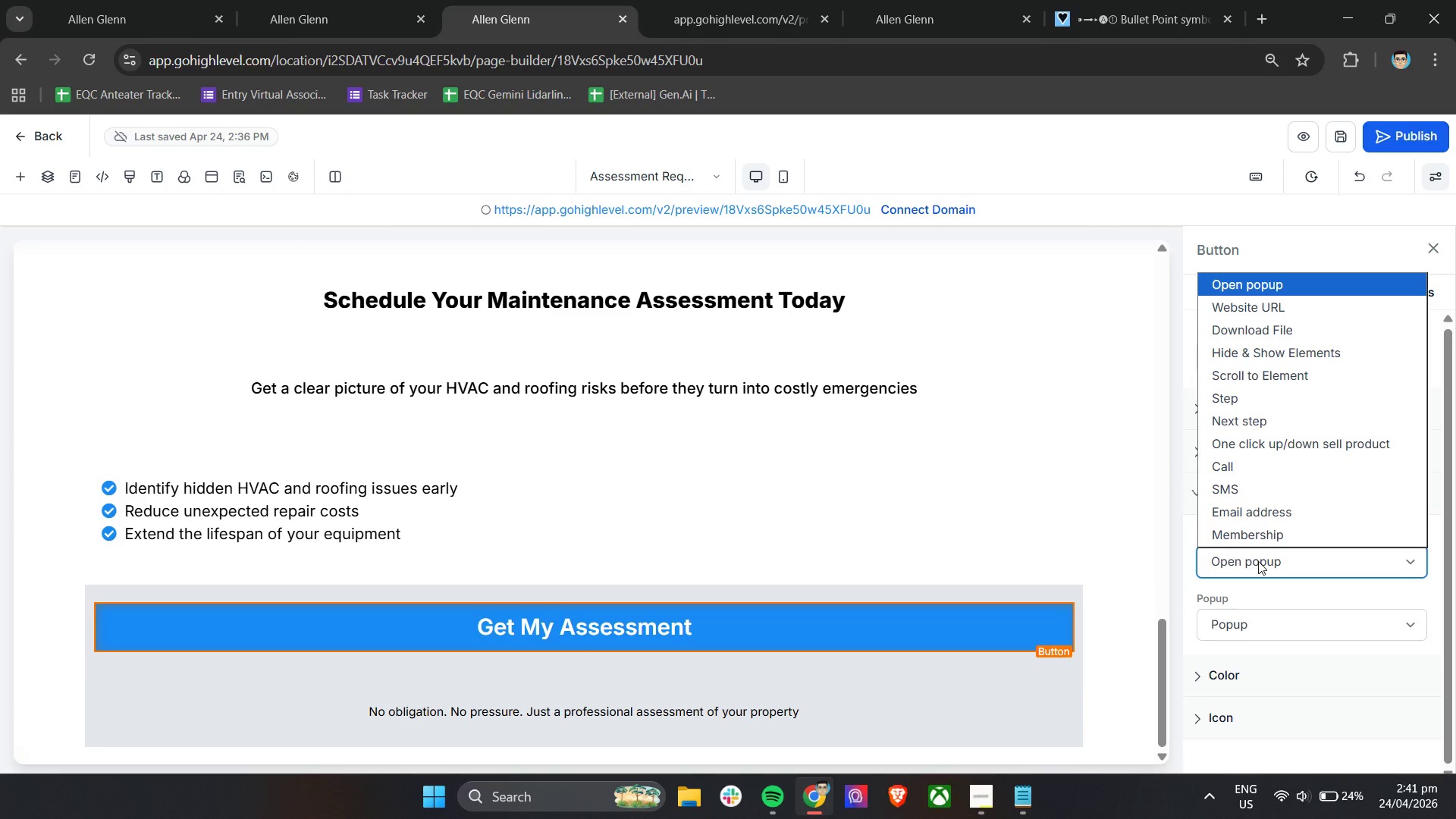 
scroll: coordinate [1325, 491], scroll_direction: down, amount: 3.0
 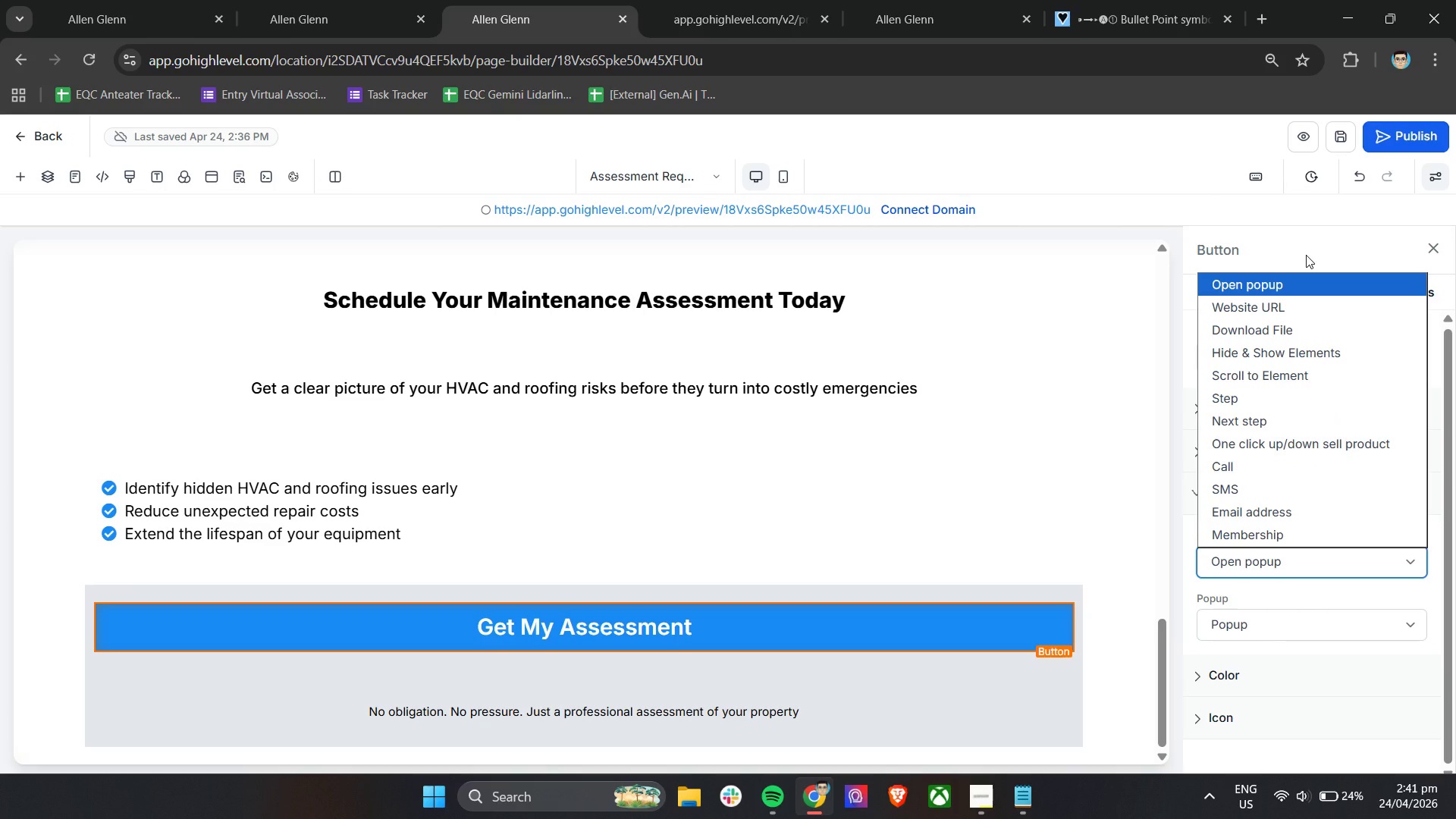 
wait(13.39)
 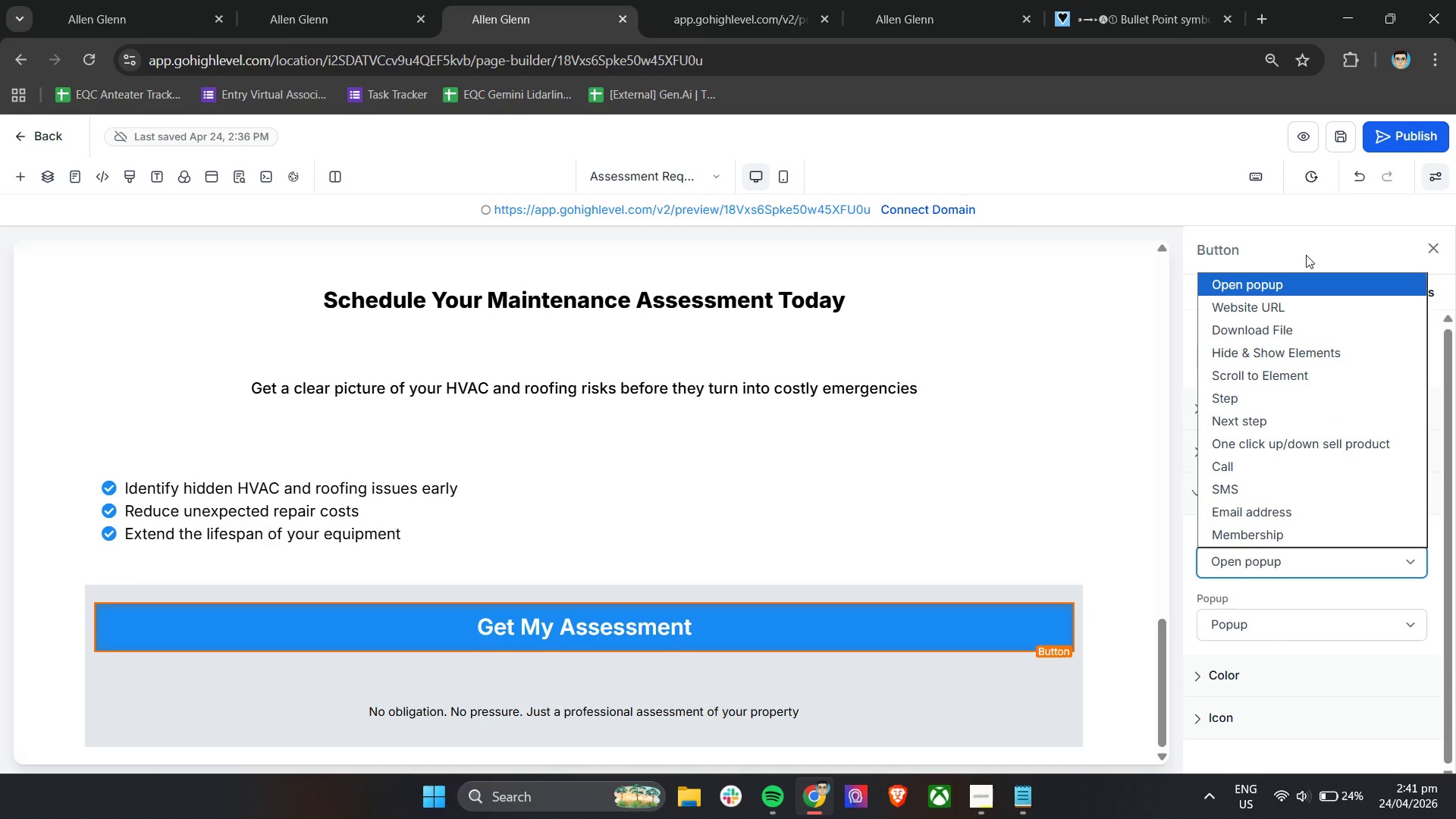 
left_click([1250, 620])
 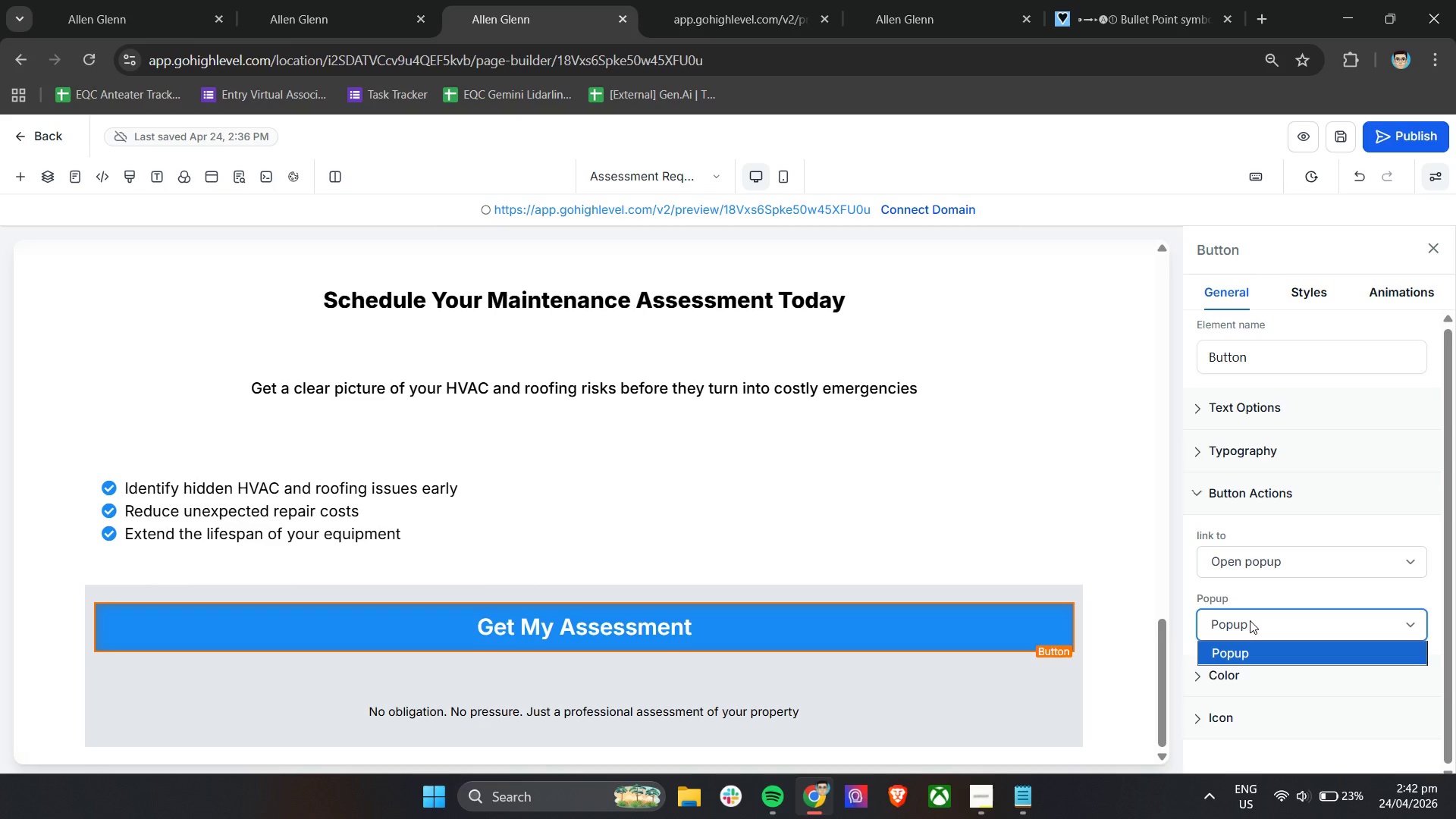 
wait(45.86)
 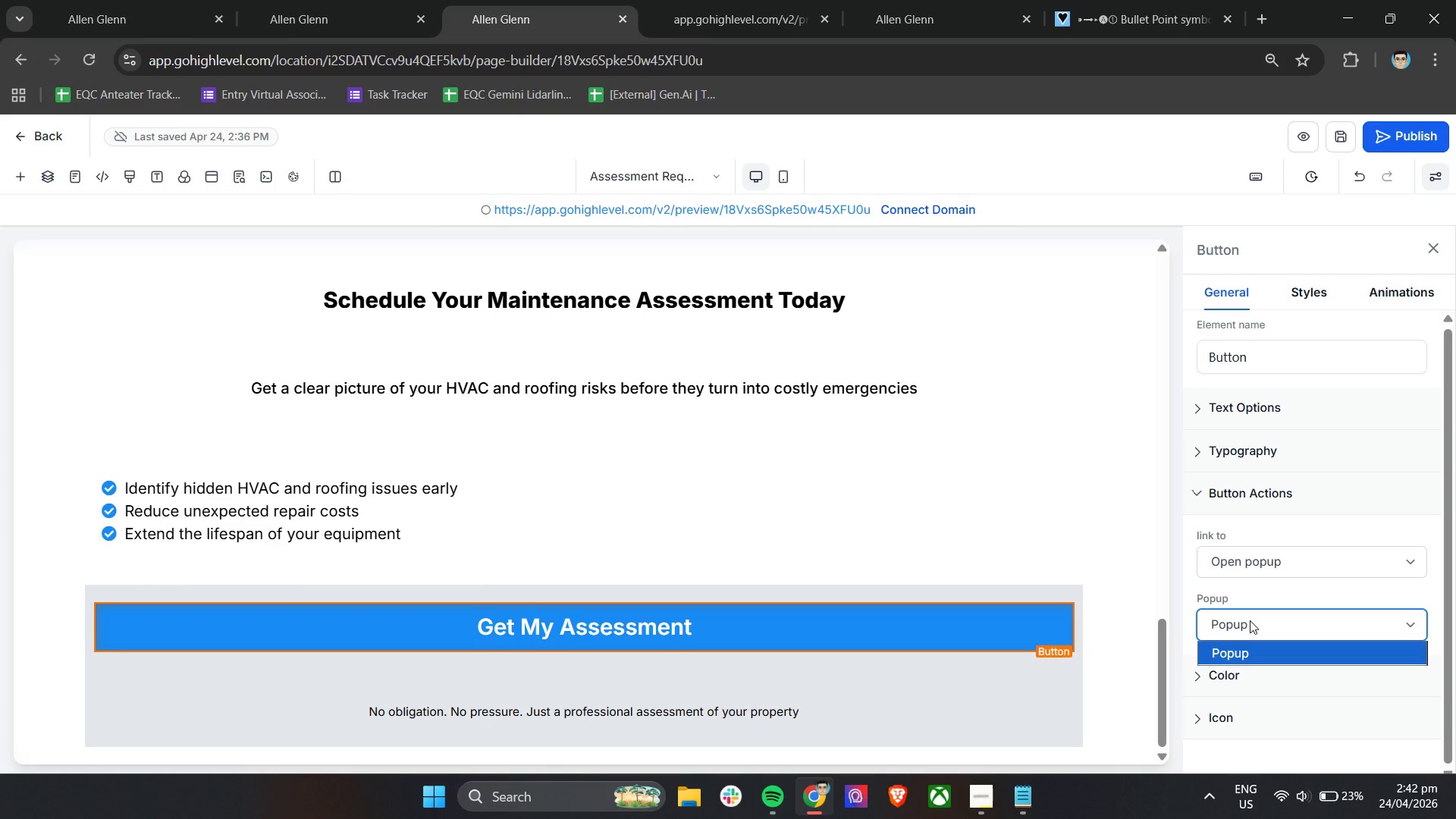 
left_click([1267, 573])
 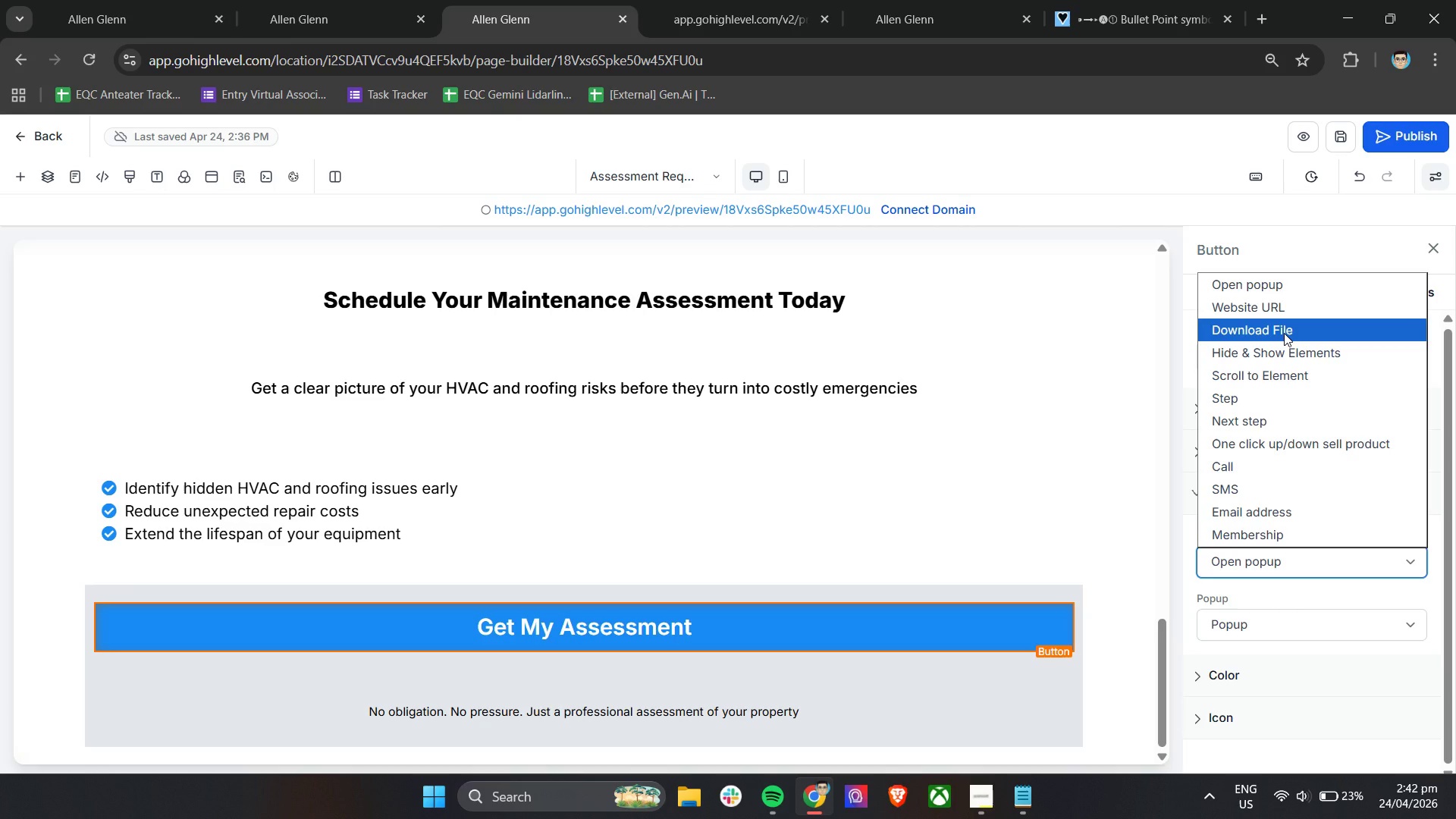 
wait(8.25)
 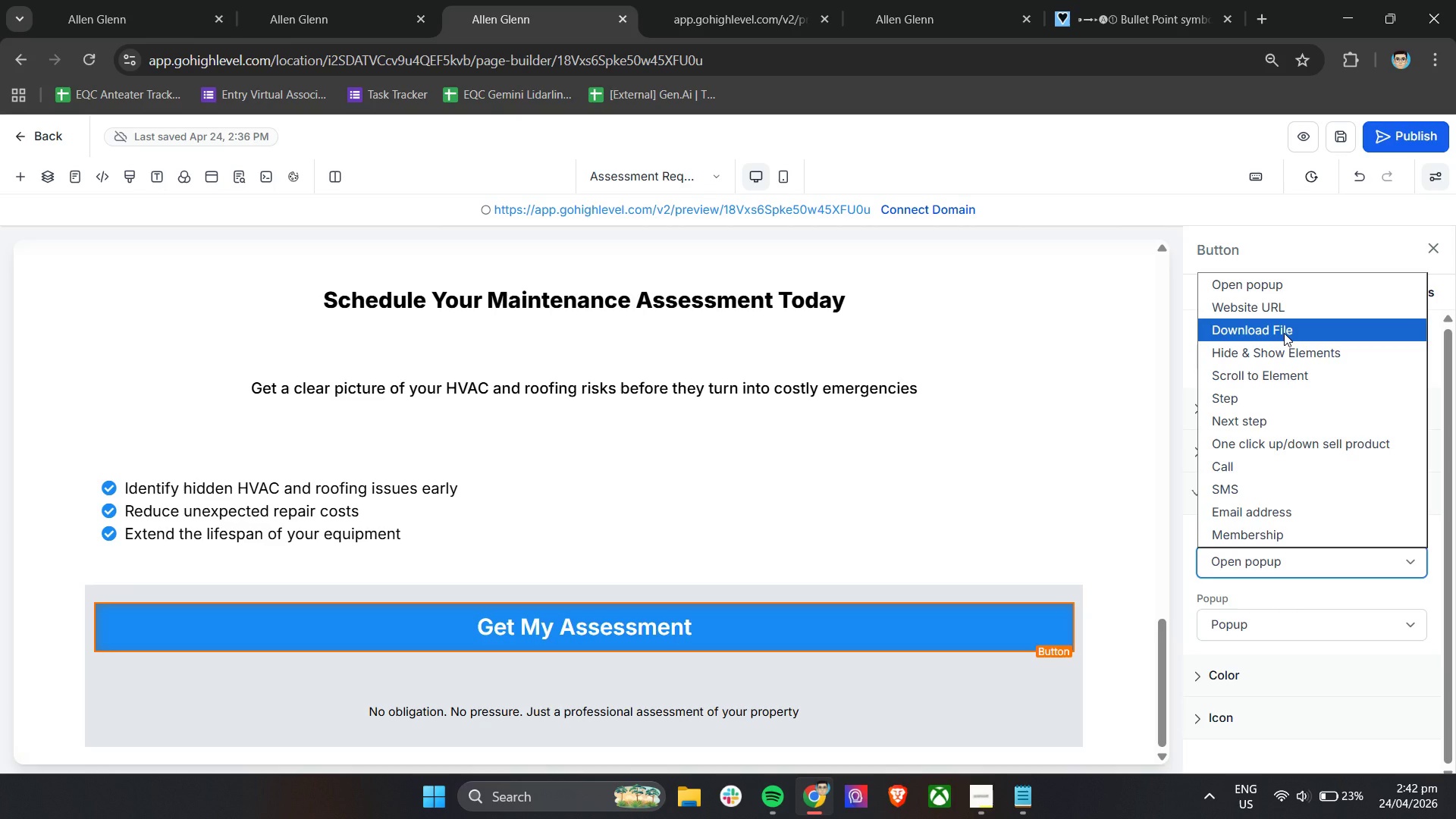 
left_click([1238, 632])
 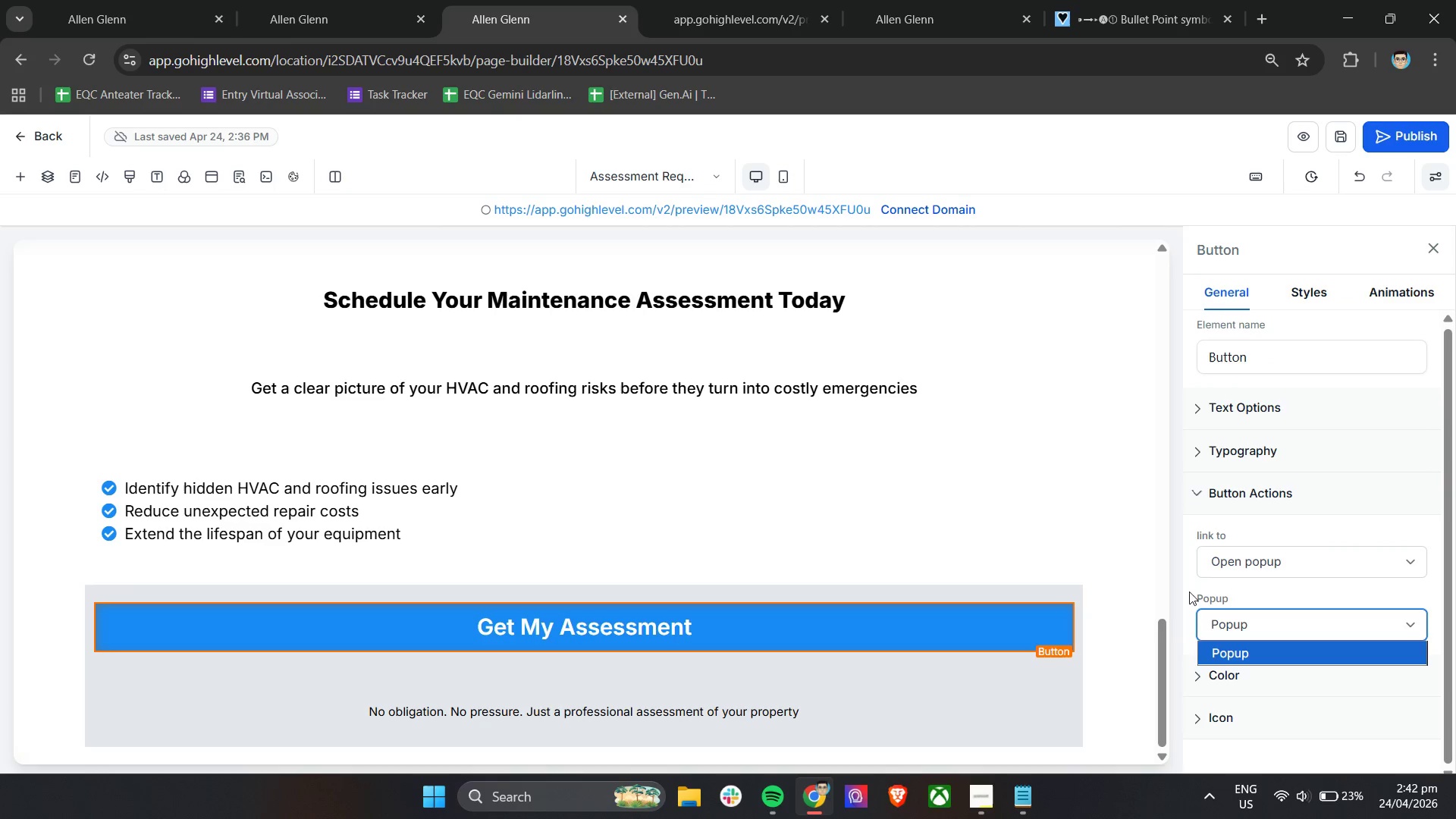 
left_click([1189, 579])
 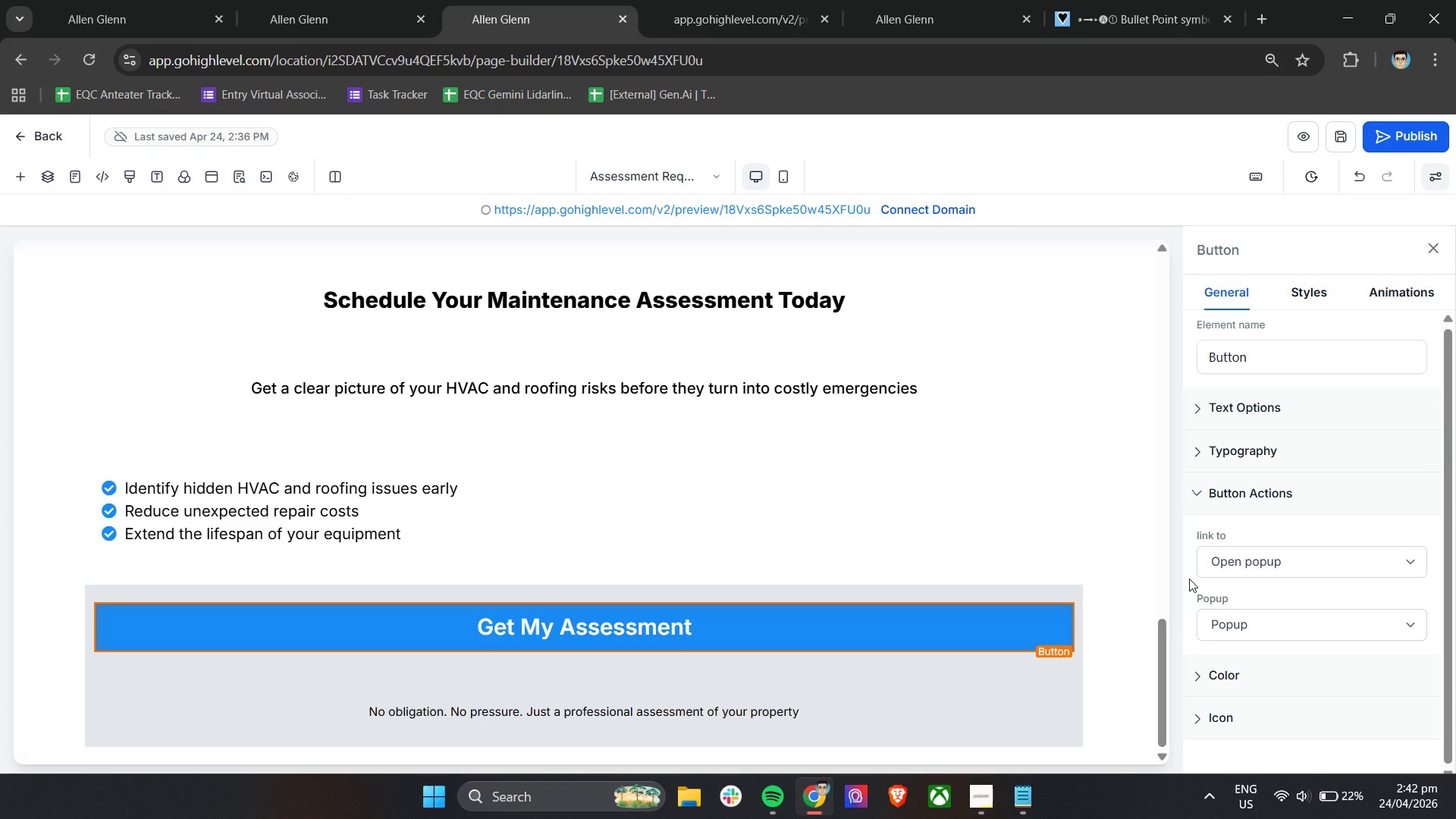 
wait(25.08)
 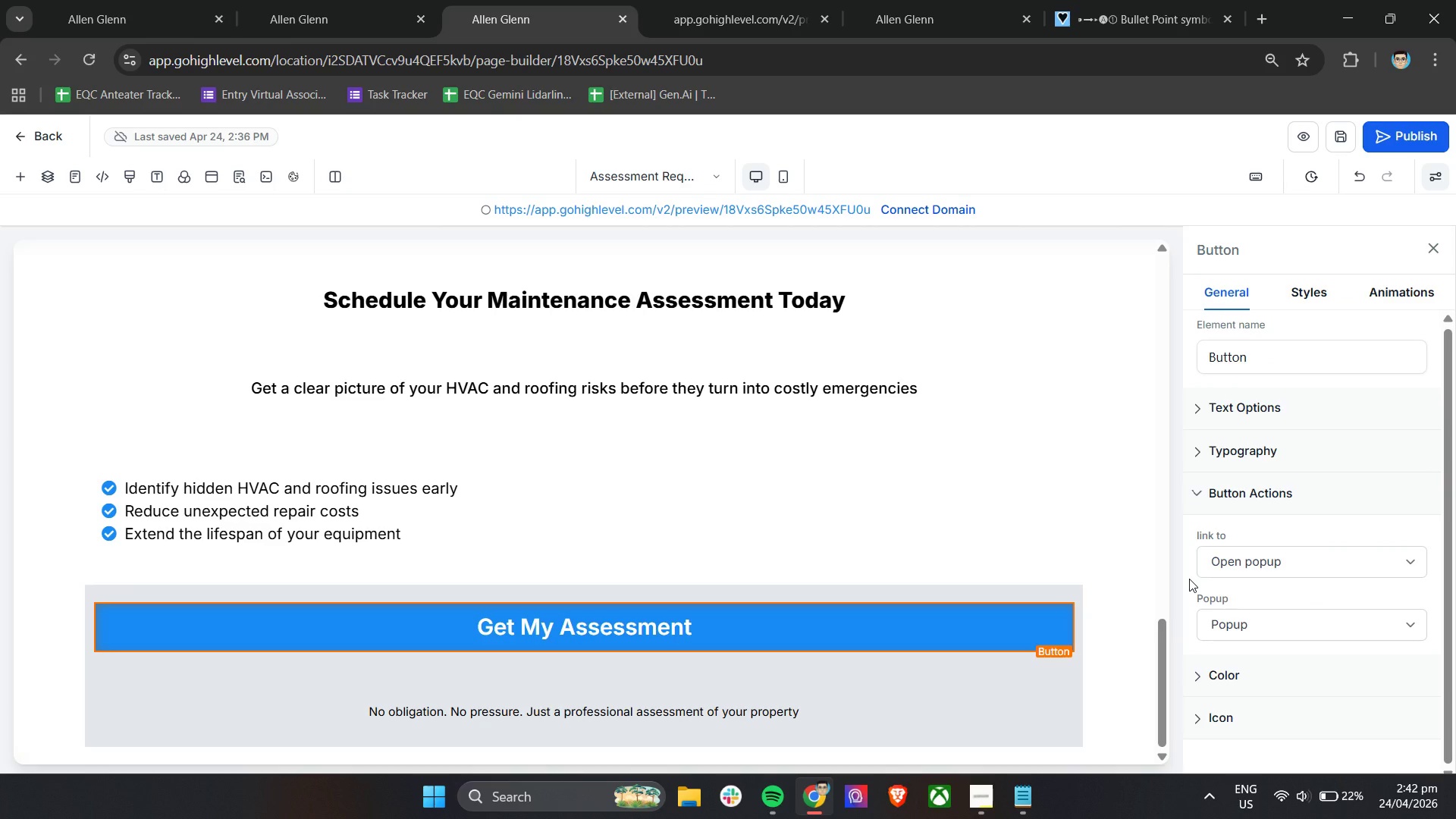 
left_click([1268, 570])
 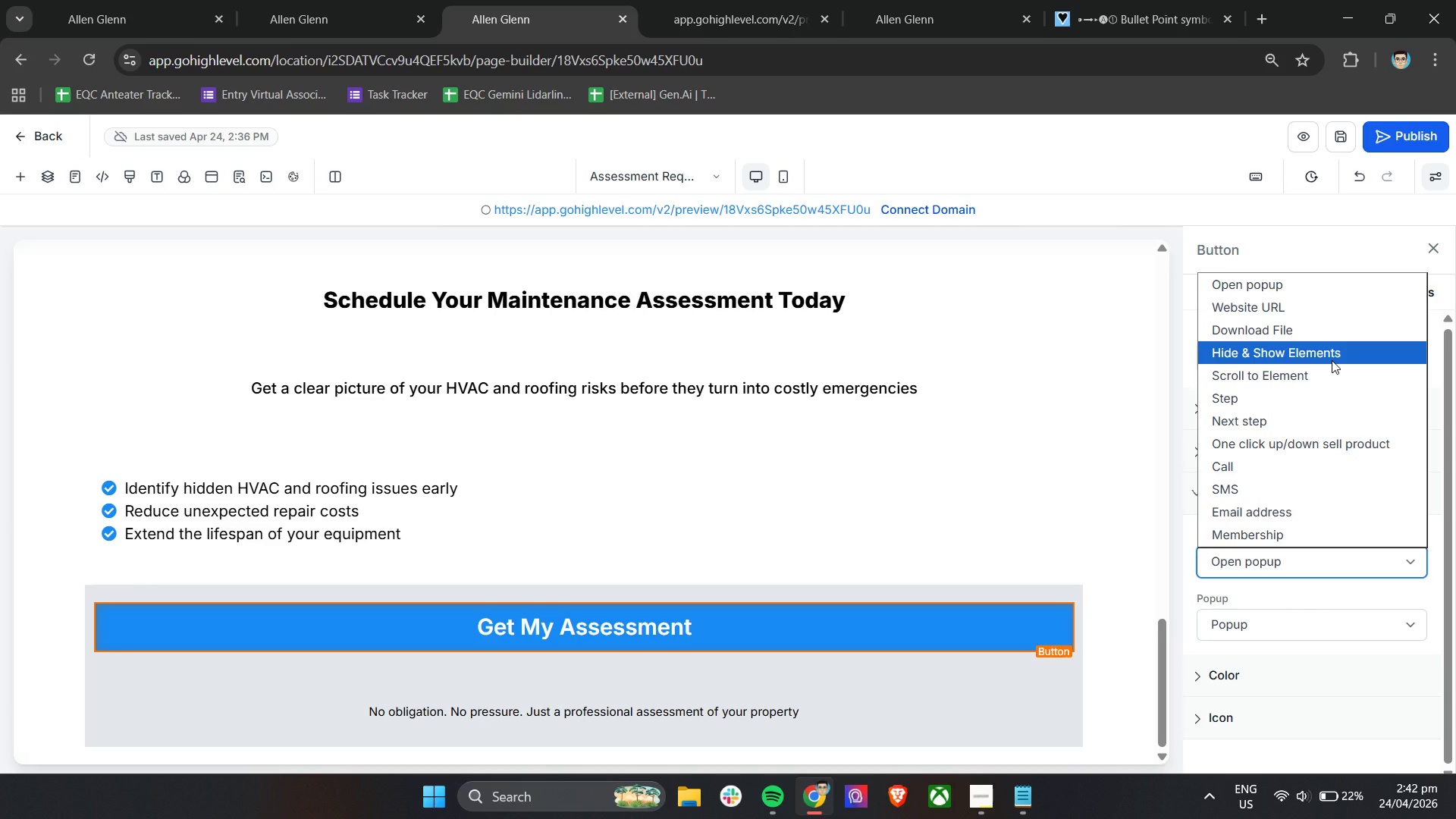 
left_click([1332, 375])
 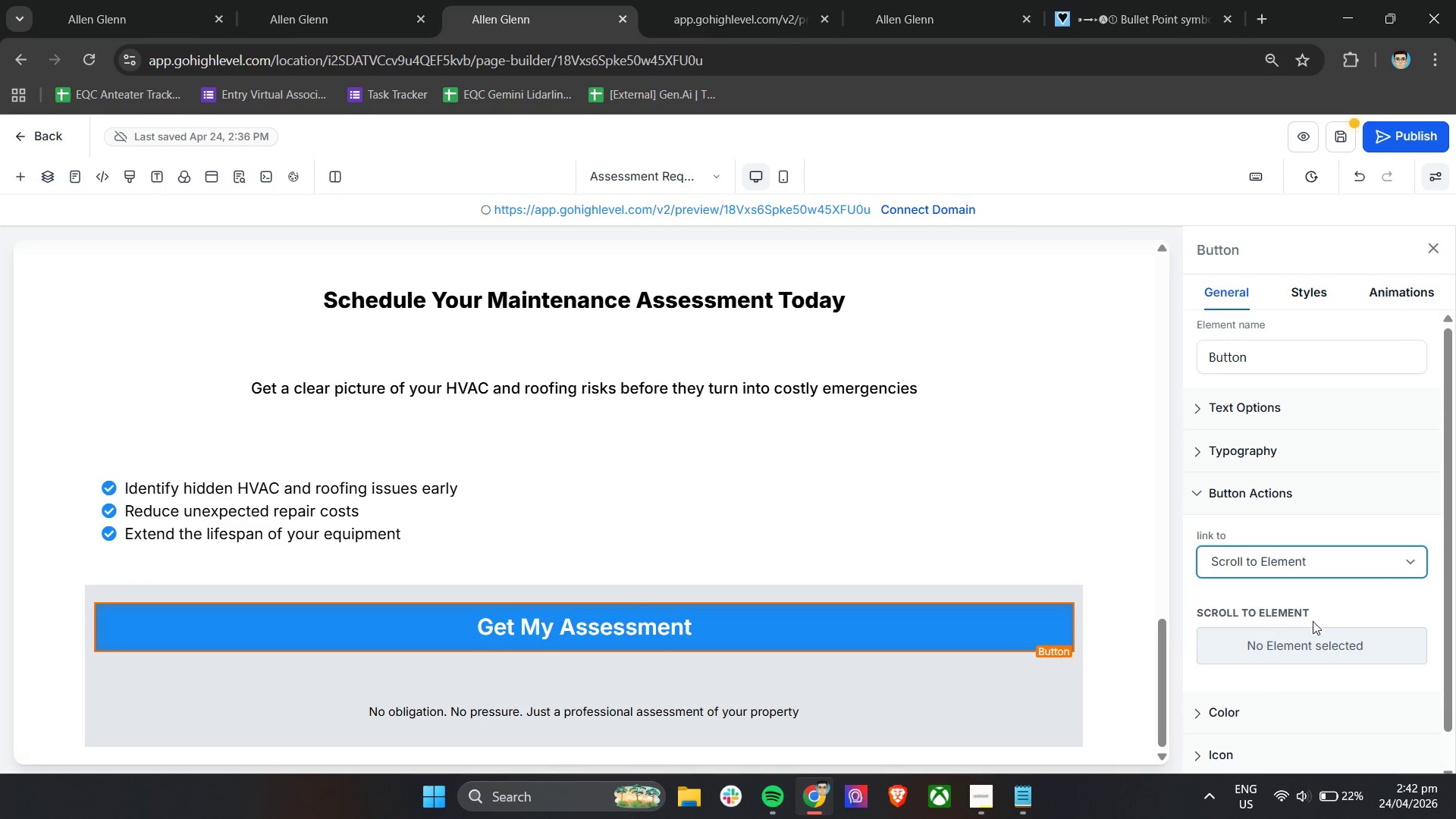 
left_click([1313, 640])
 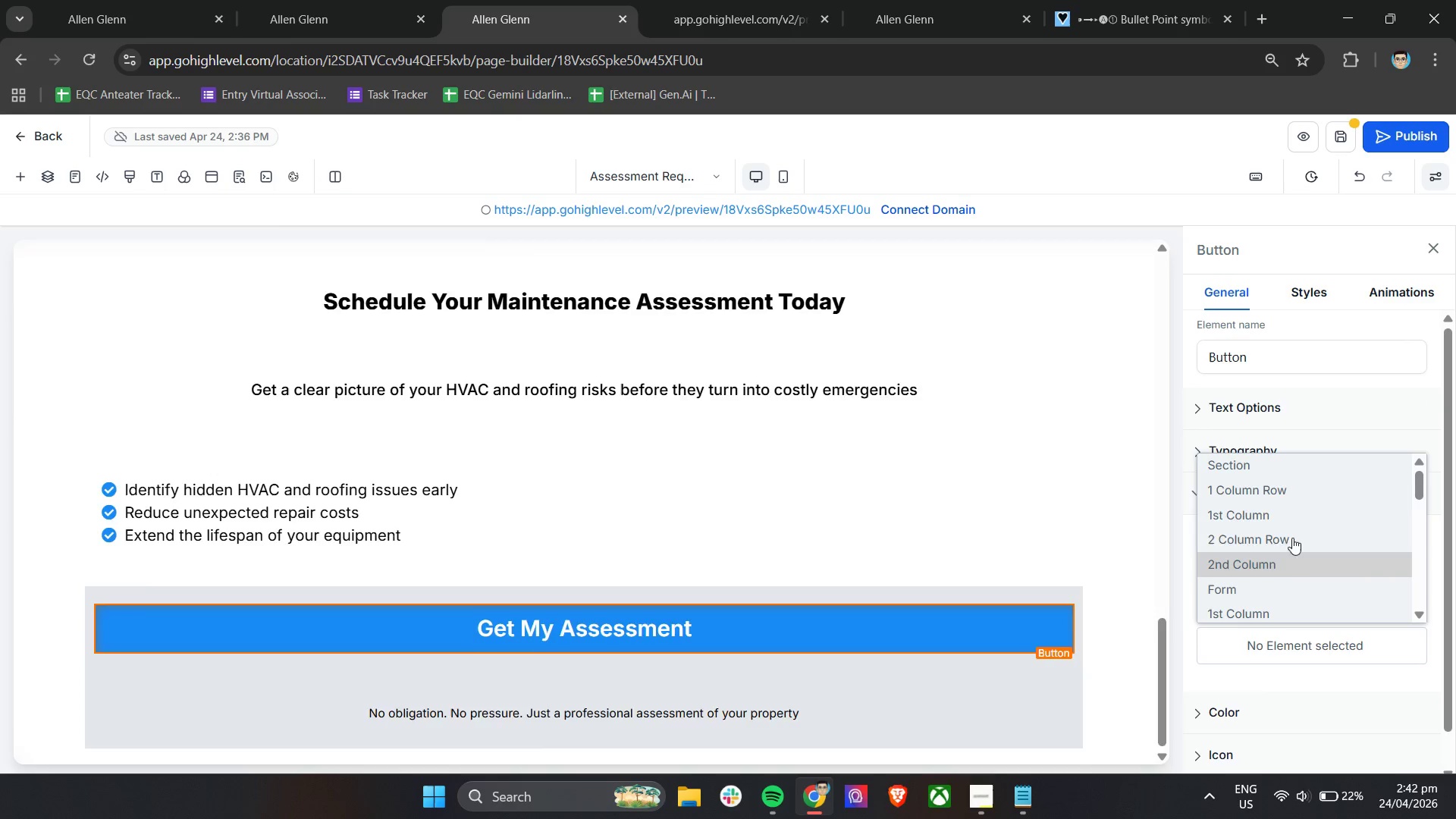 
scroll: coordinate [1296, 519], scroll_direction: down, amount: 12.0
 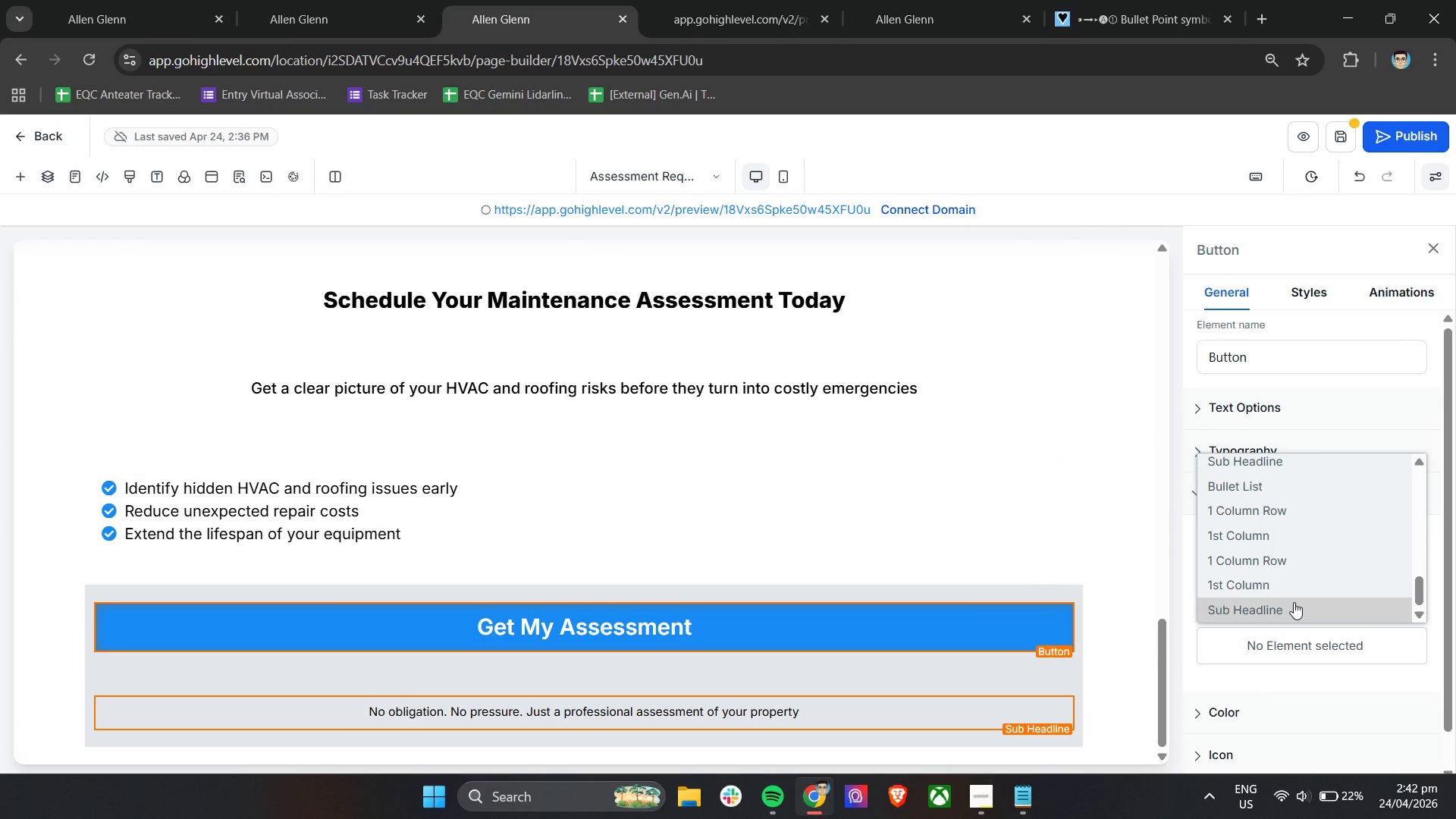 
scroll: coordinate [1286, 504], scroll_direction: up, amount: 7.0
 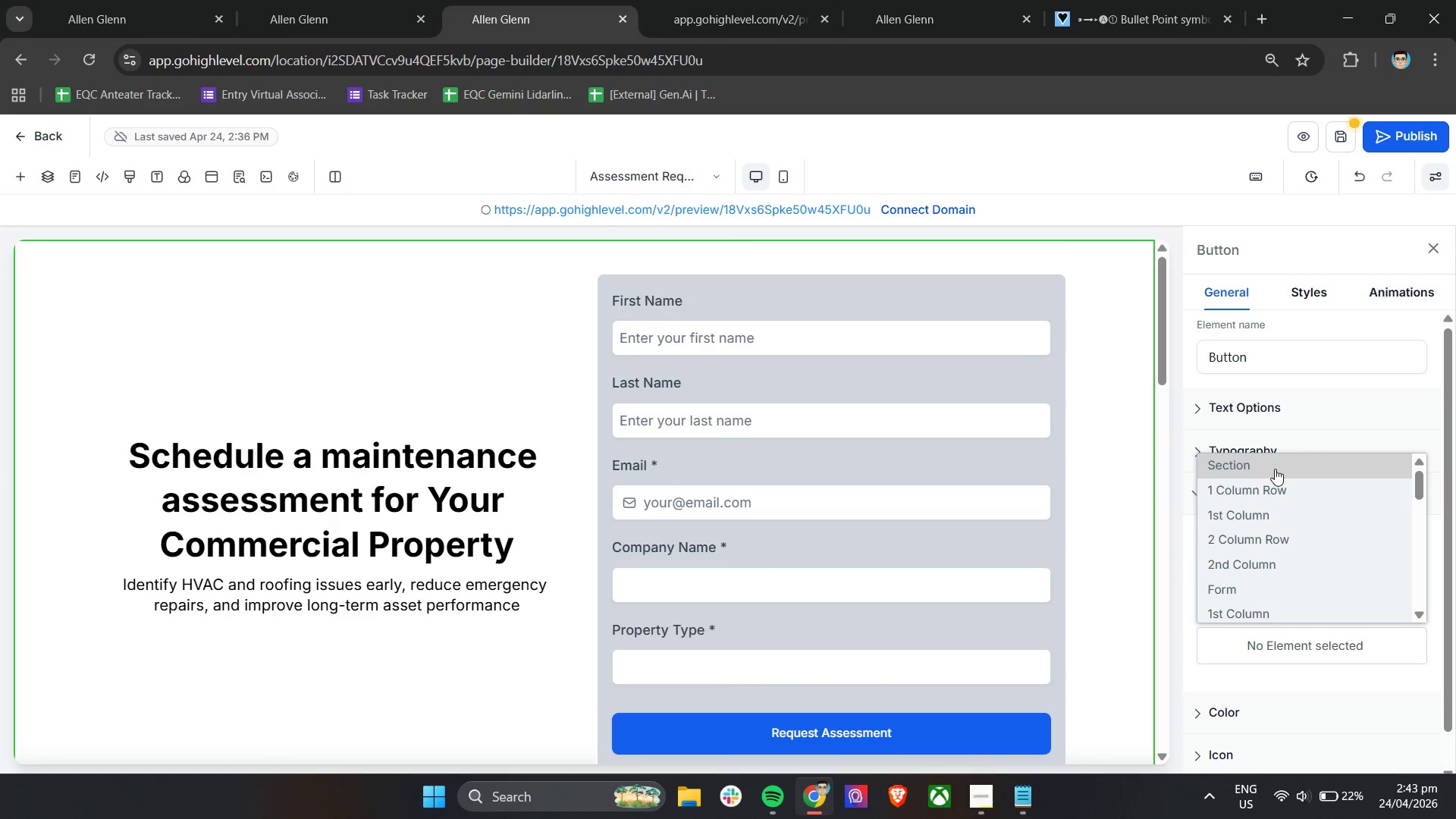 
left_click([1250, 583])
 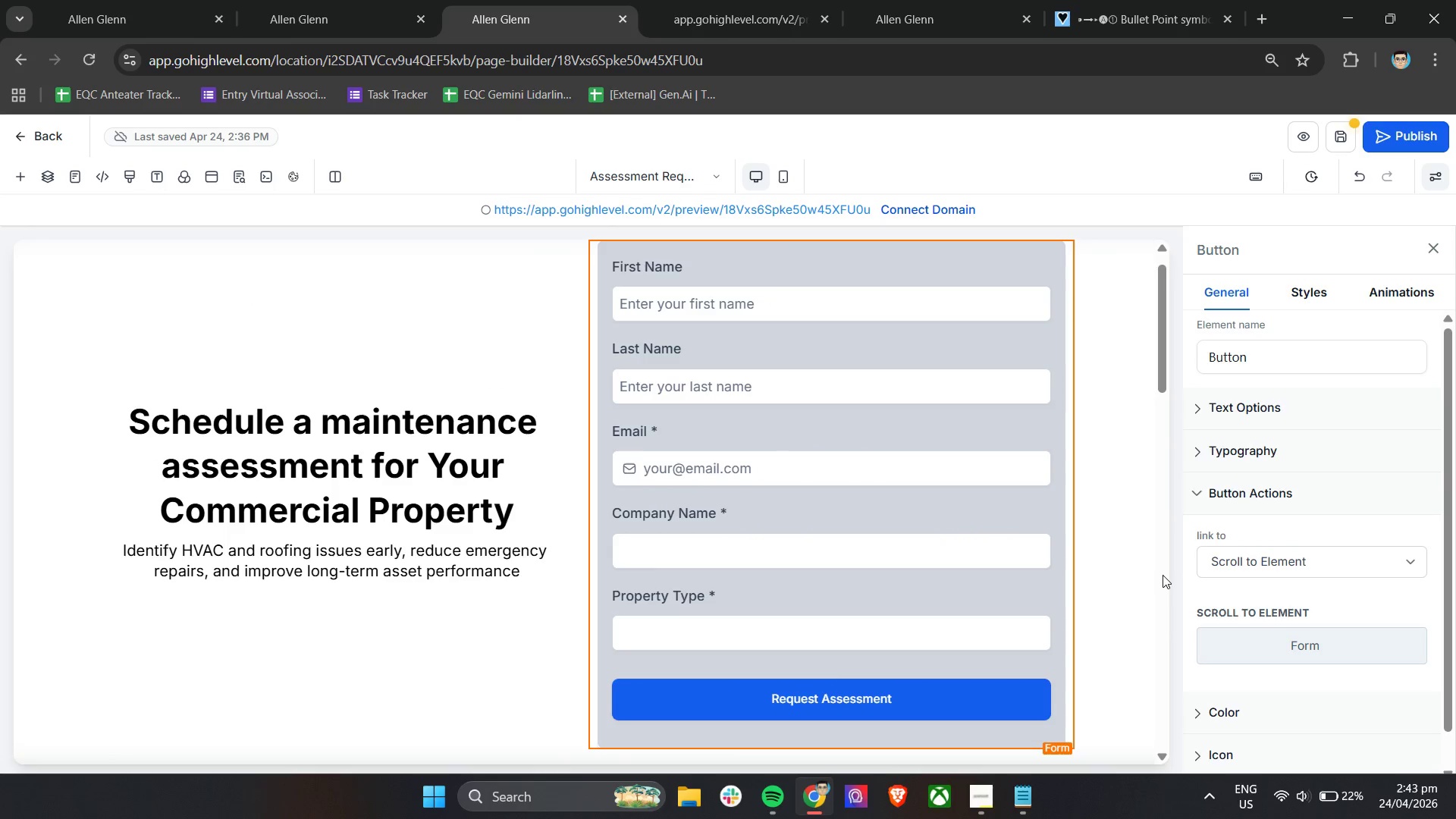 
scroll: coordinate [1163, 575], scroll_direction: down, amount: 5.0
 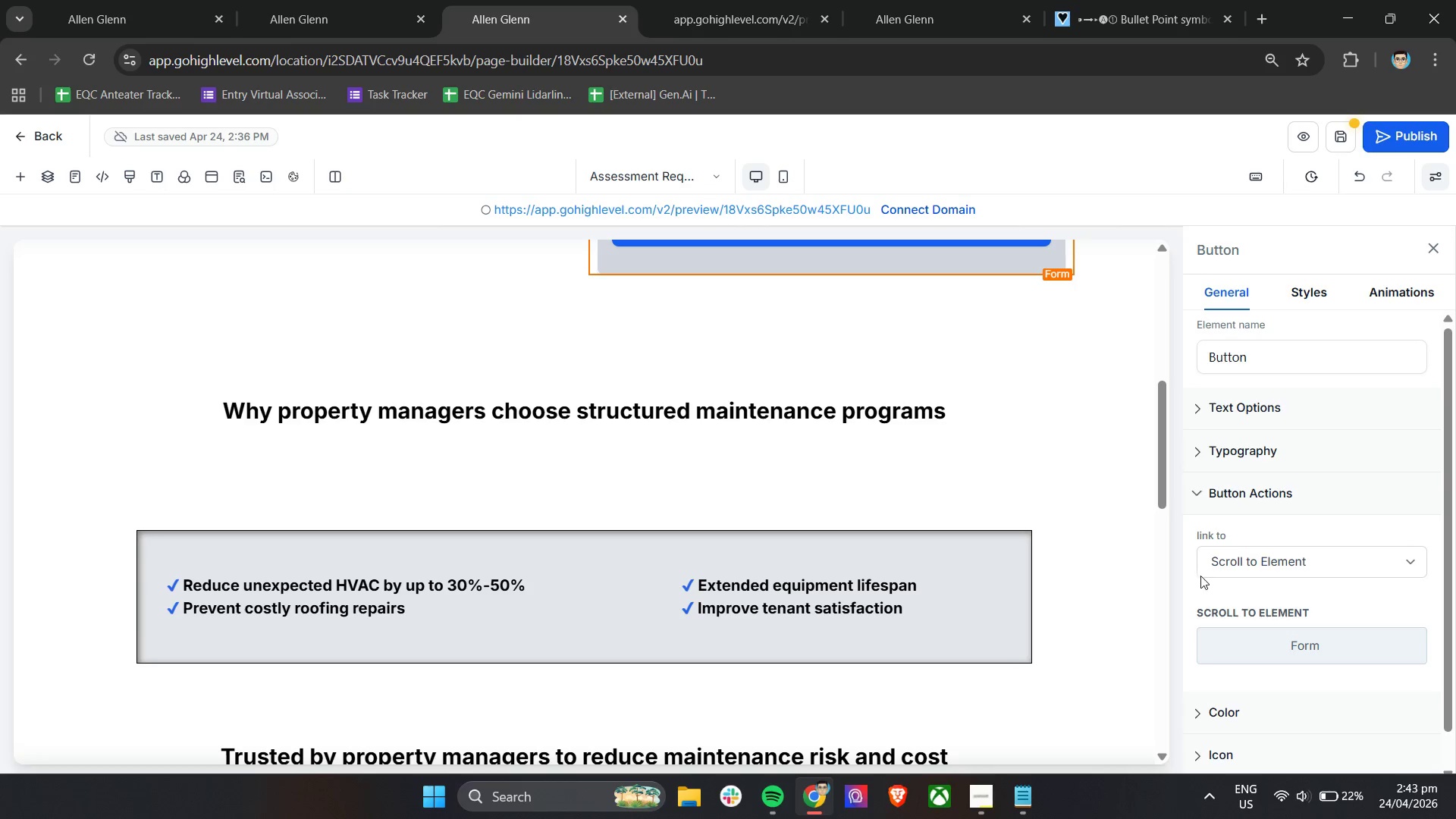 
wait(6.77)
 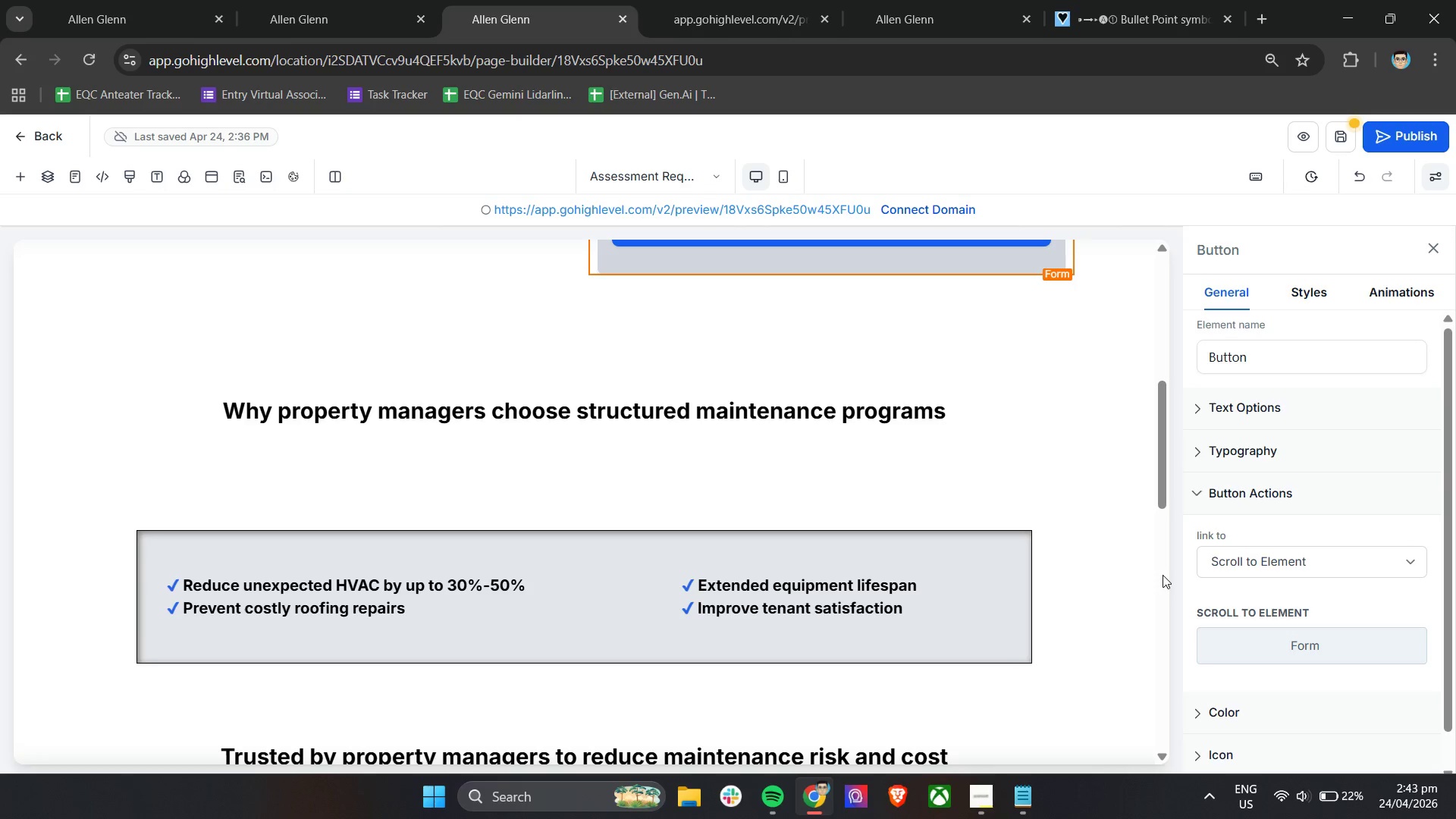 
double_click([1267, 560])
 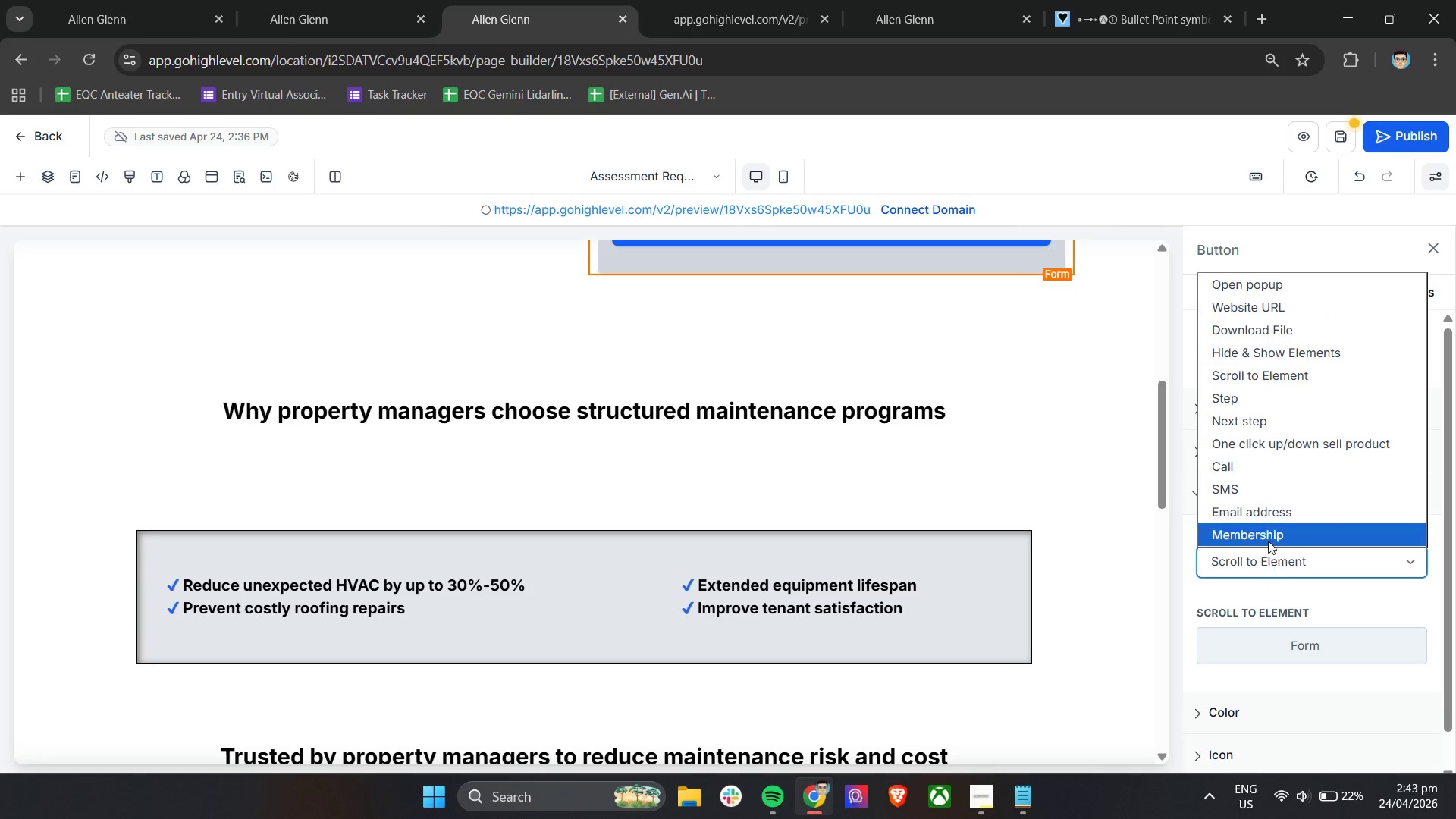 
scroll: coordinate [1275, 491], scroll_direction: down, amount: 3.0
 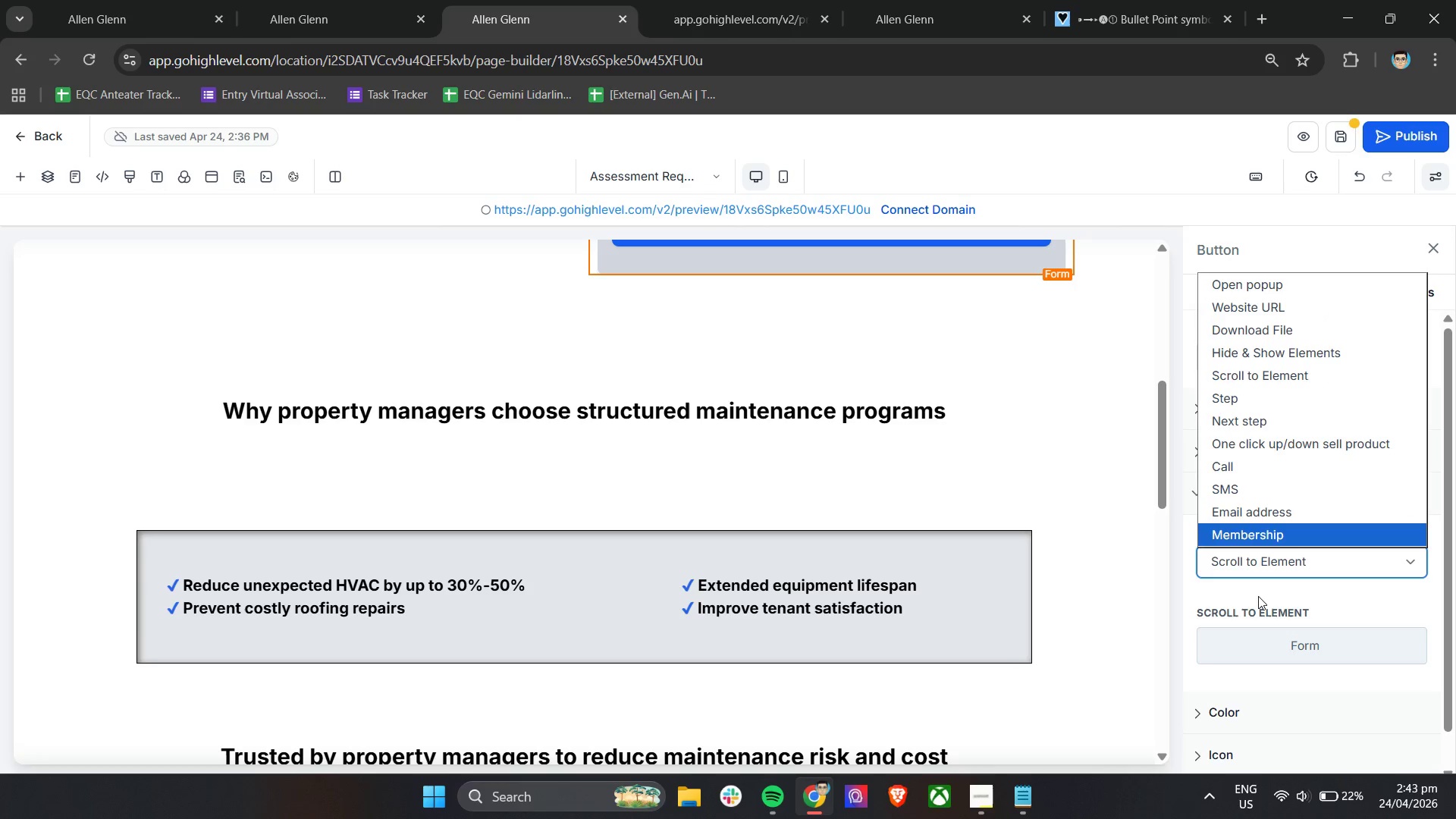 
left_click([1258, 597])
 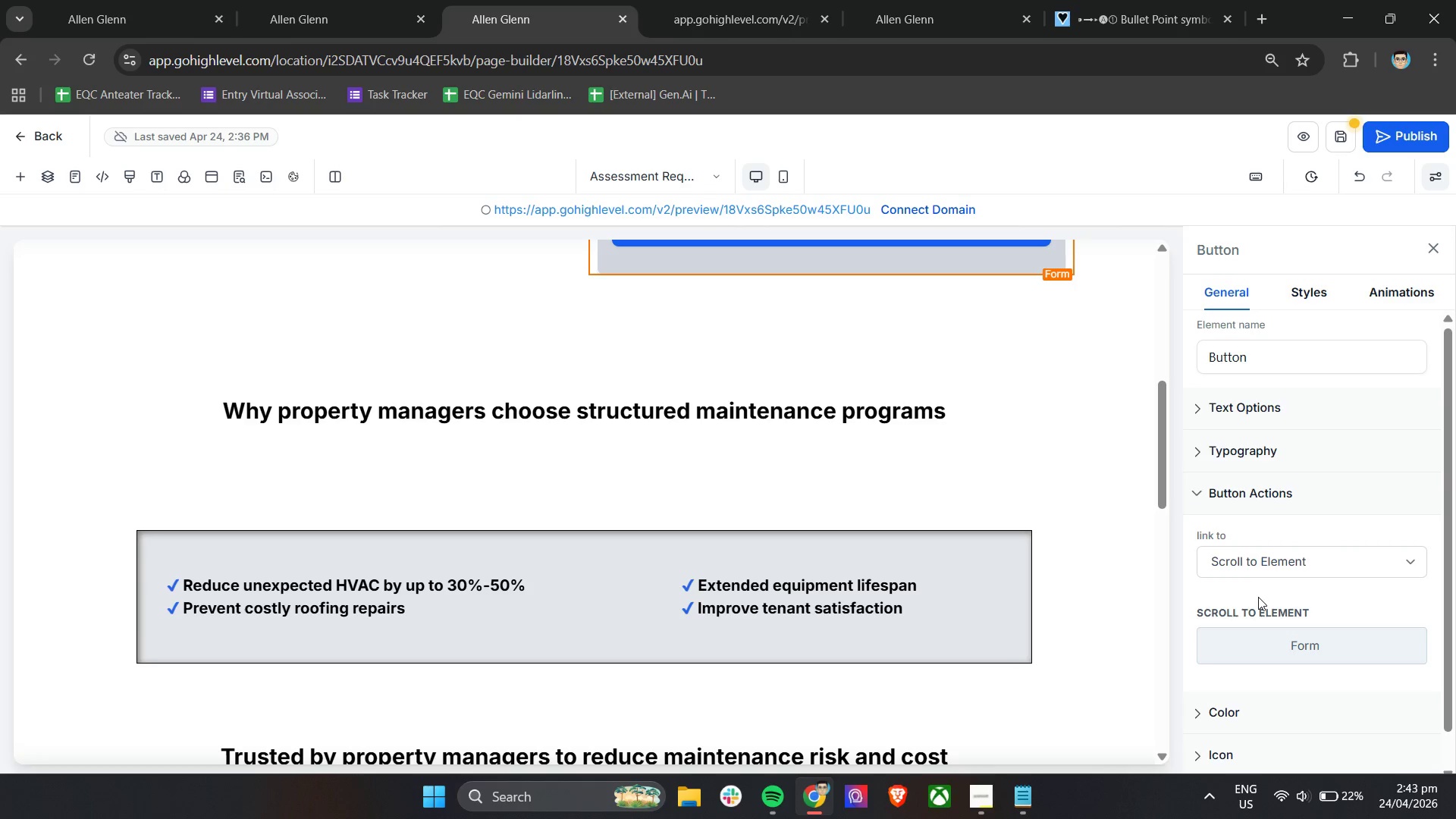 
scroll: coordinate [1258, 597], scroll_direction: down, amount: 3.0
 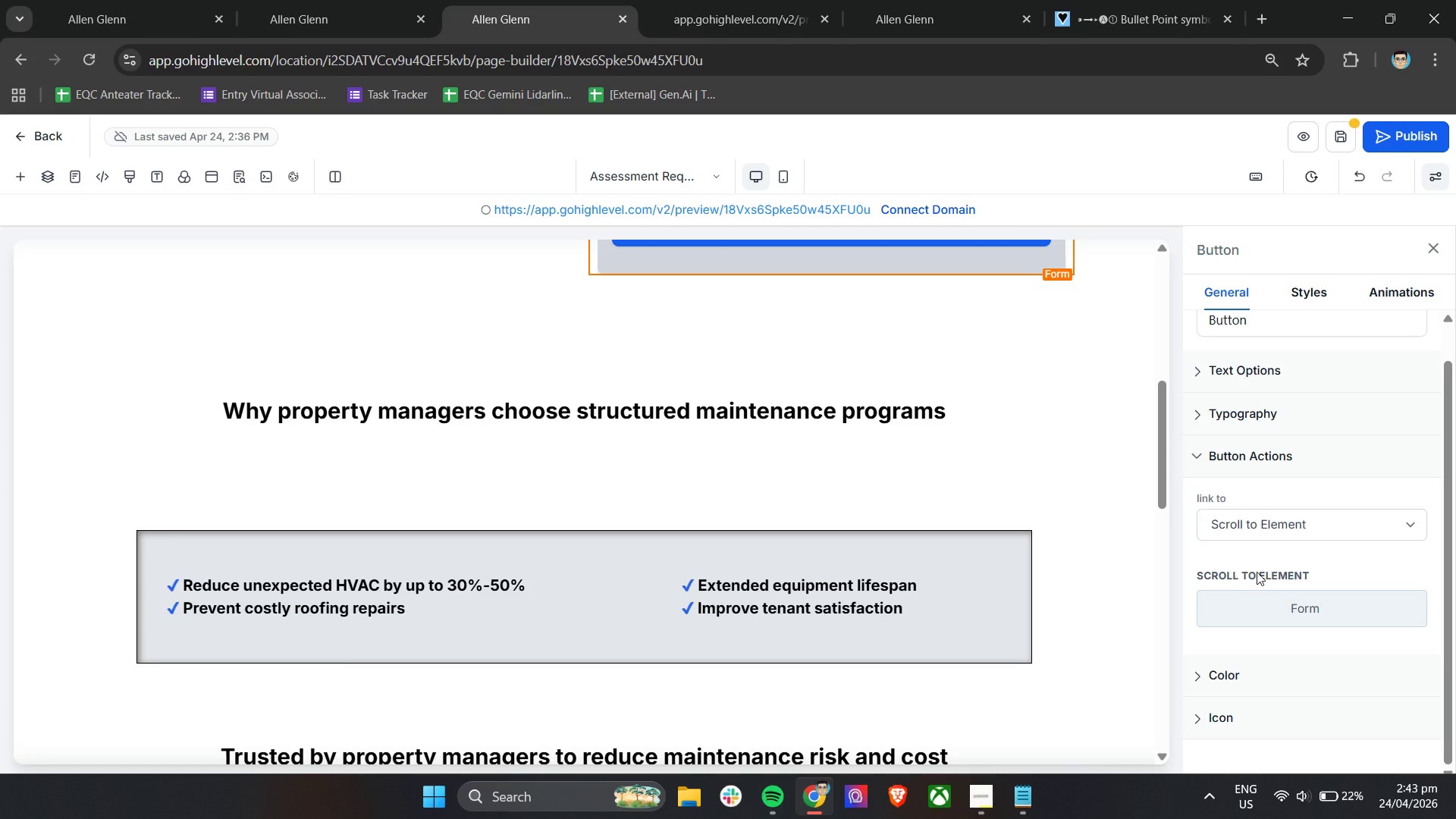 
left_click([1260, 561])
 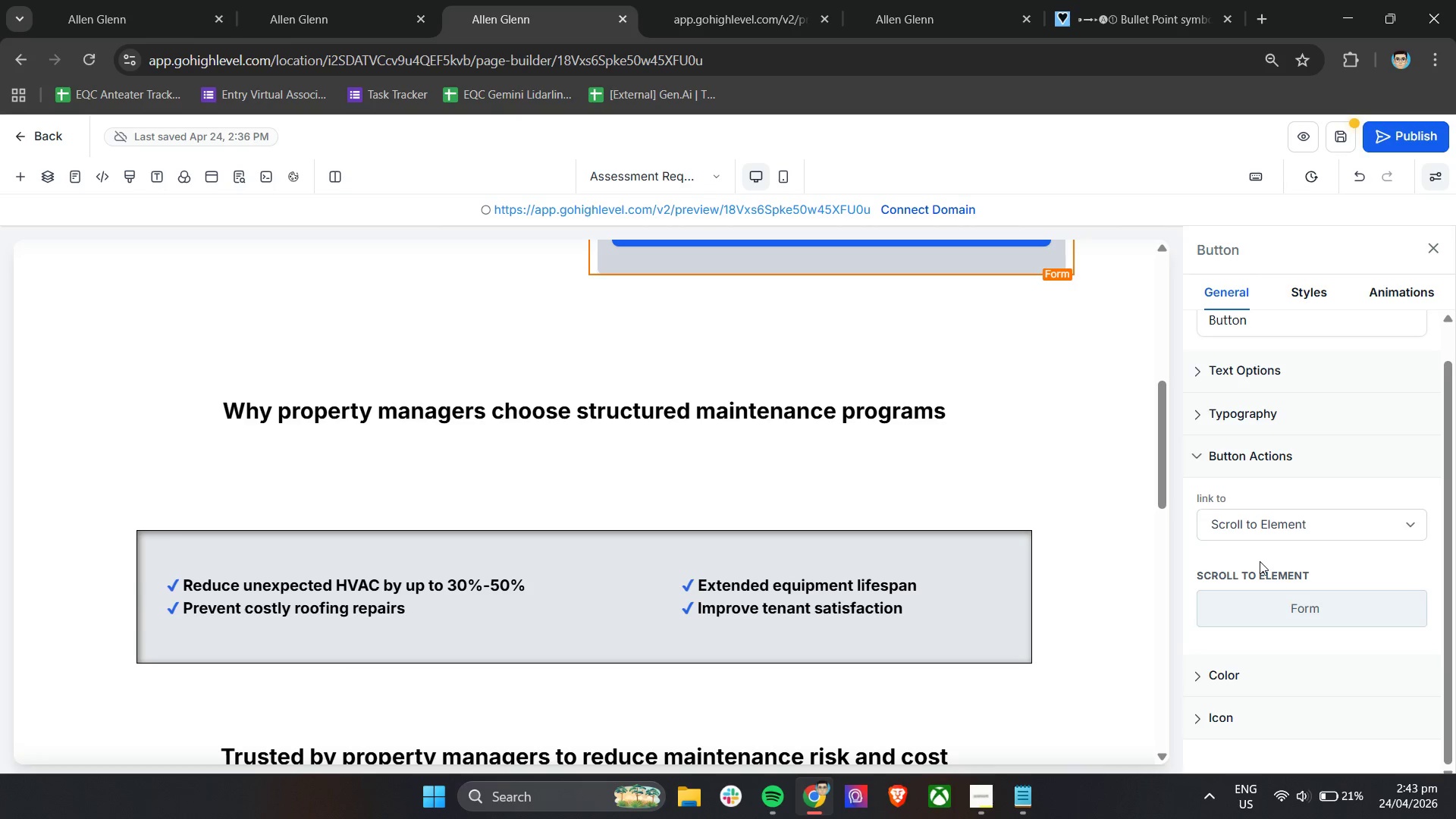 
wait(26.2)
 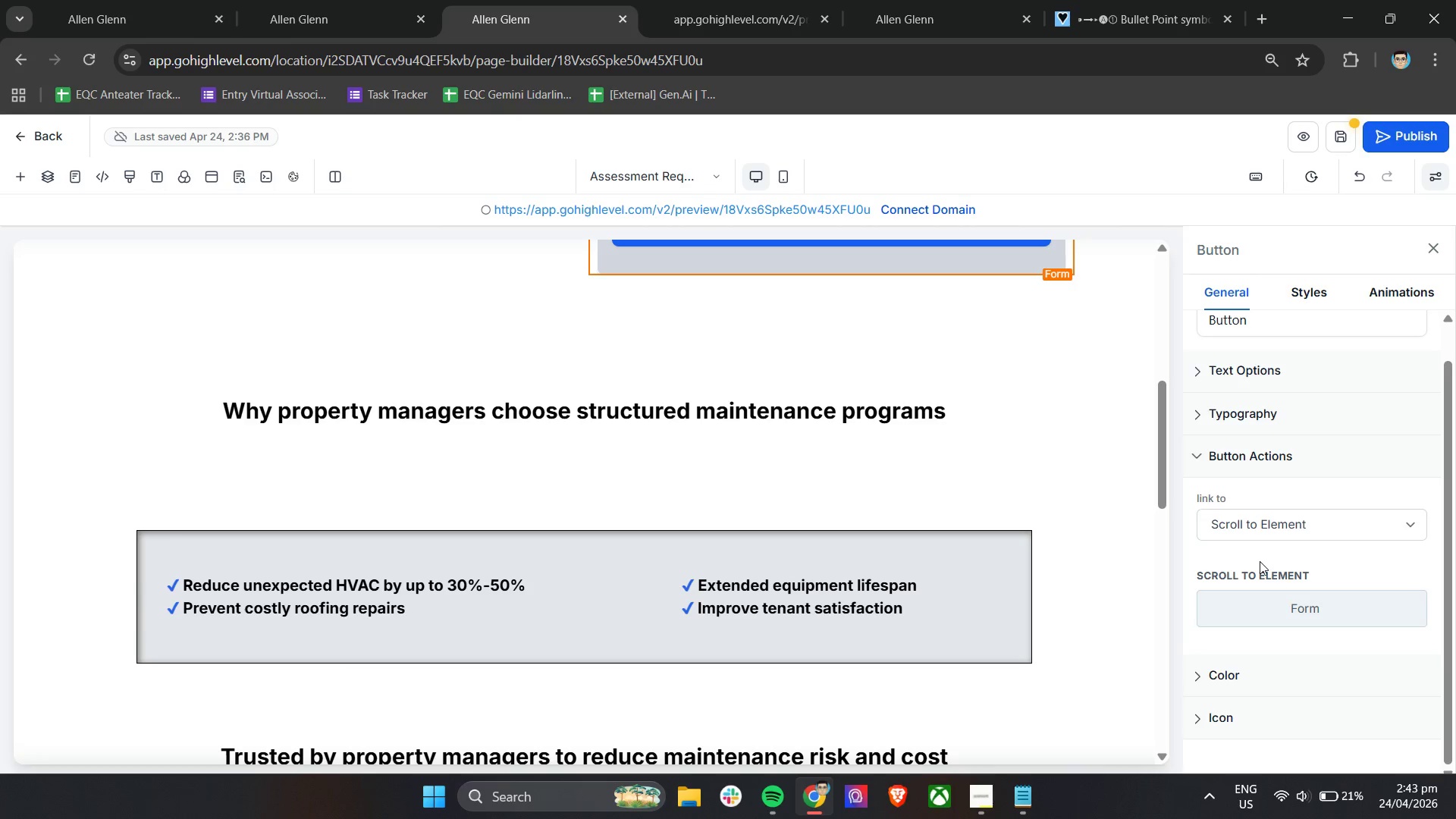 
scroll: coordinate [1282, 667], scroll_direction: down, amount: 4.0
 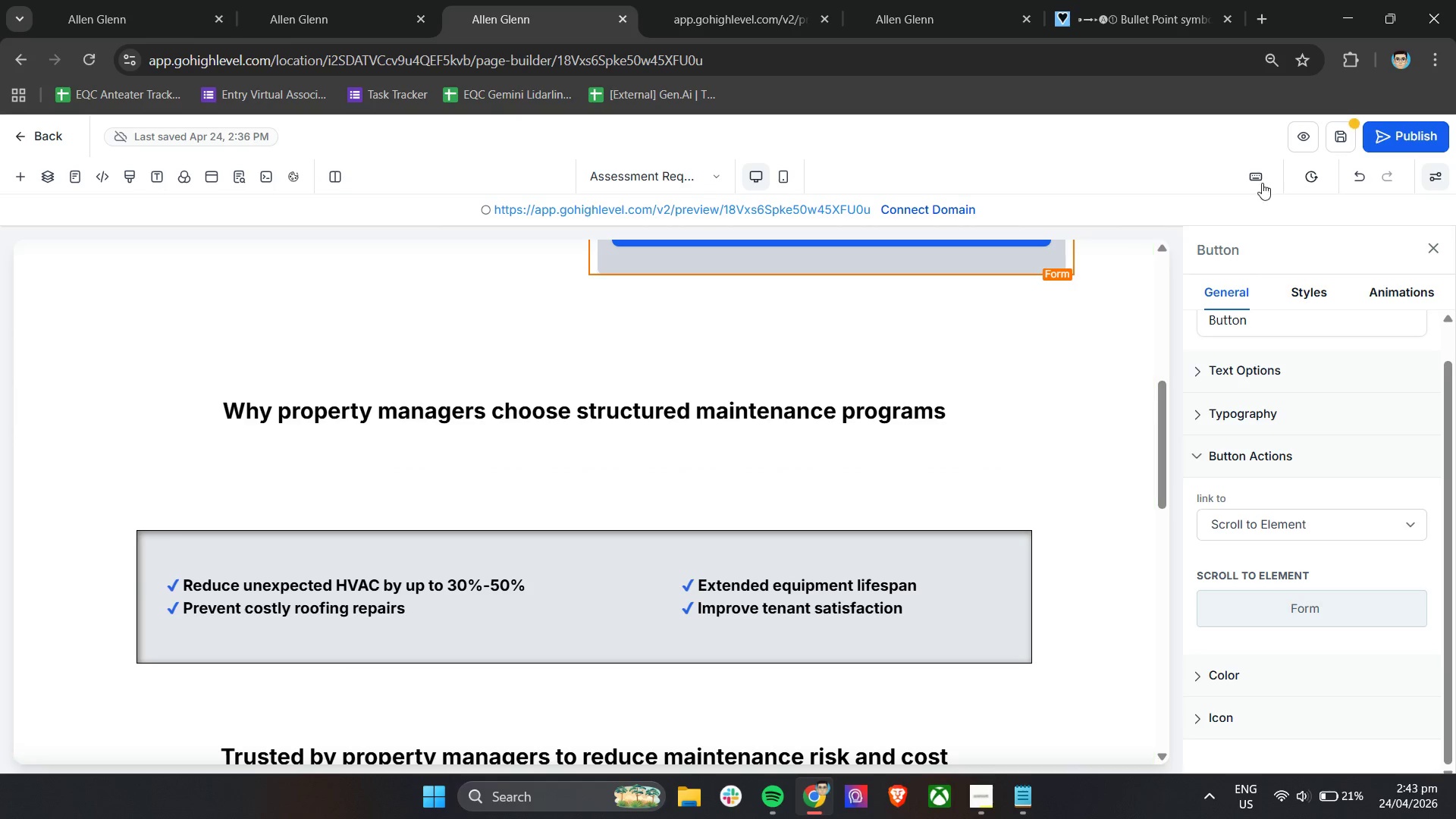 
left_click([1338, 136])
 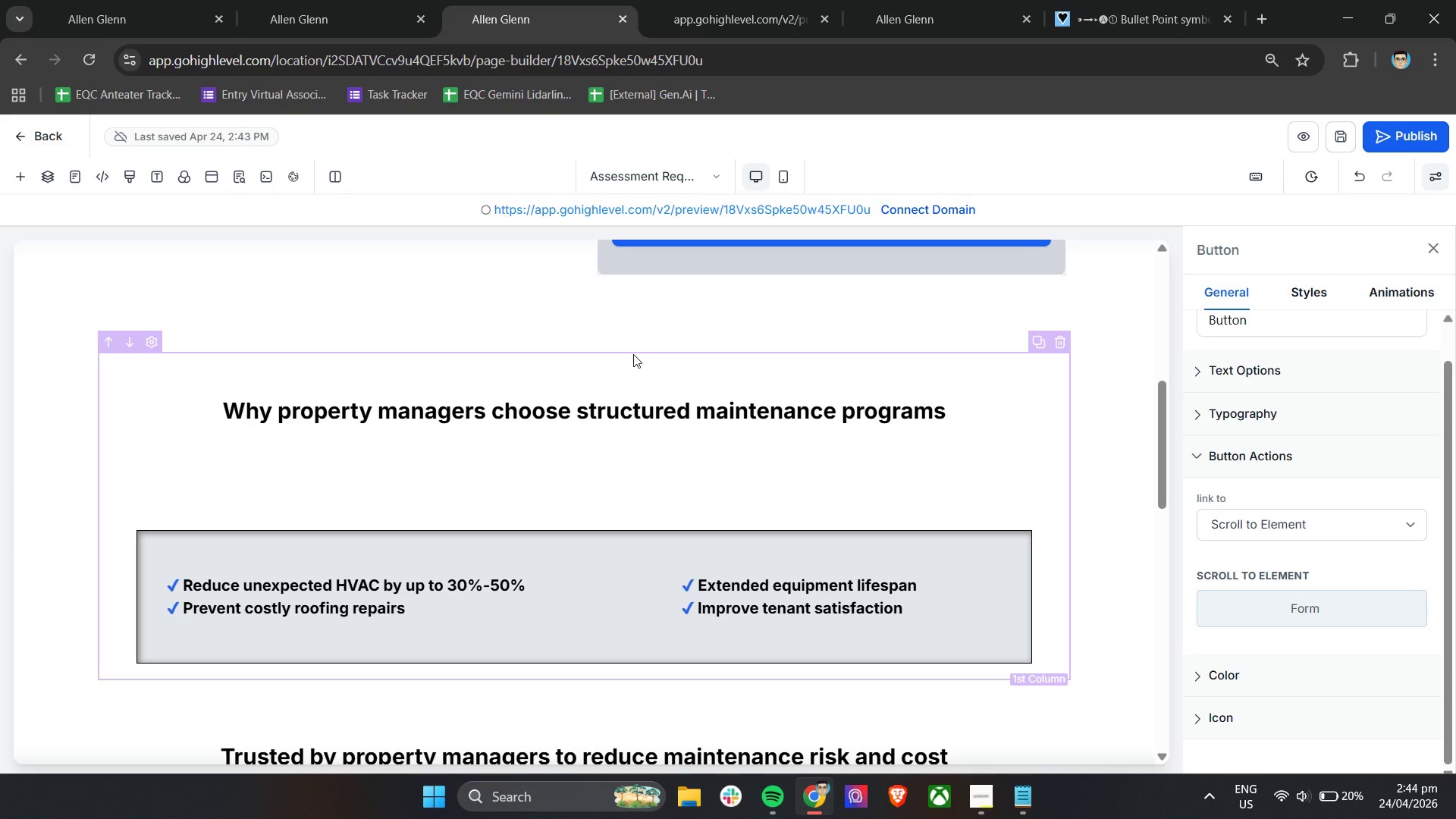 
wait(30.12)
 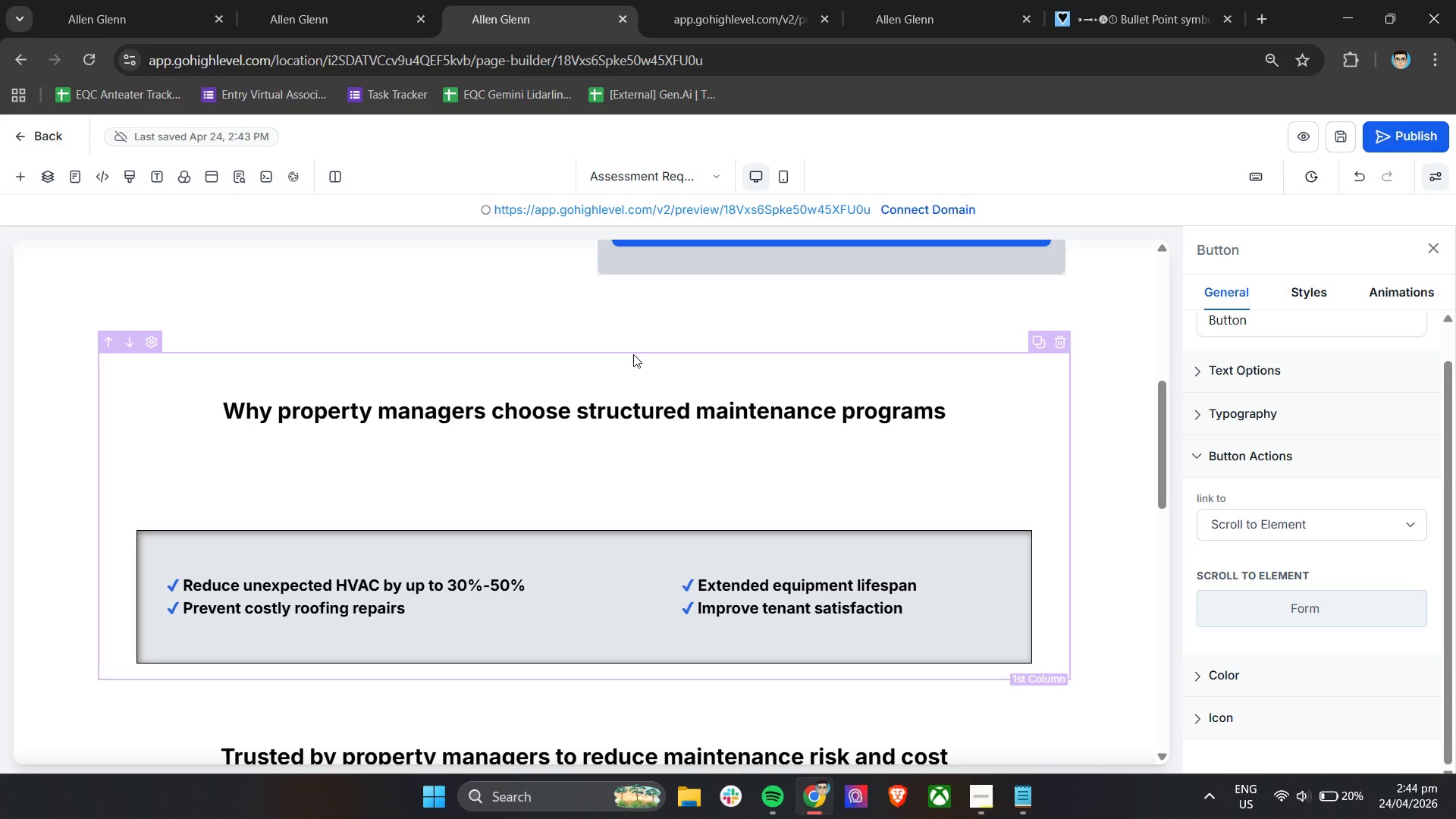 
left_click([1344, 140])
 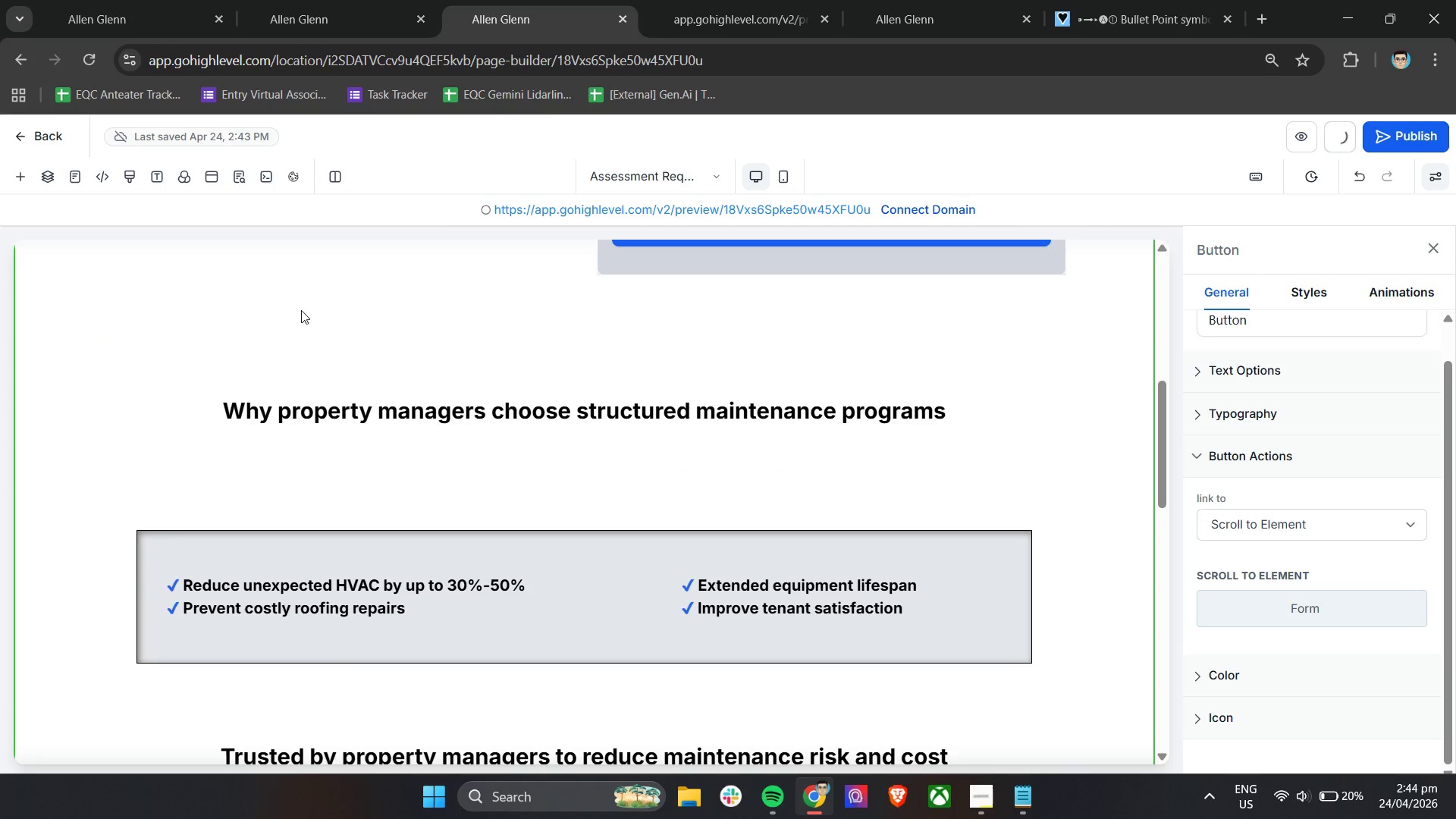 
left_click([726, 0])
 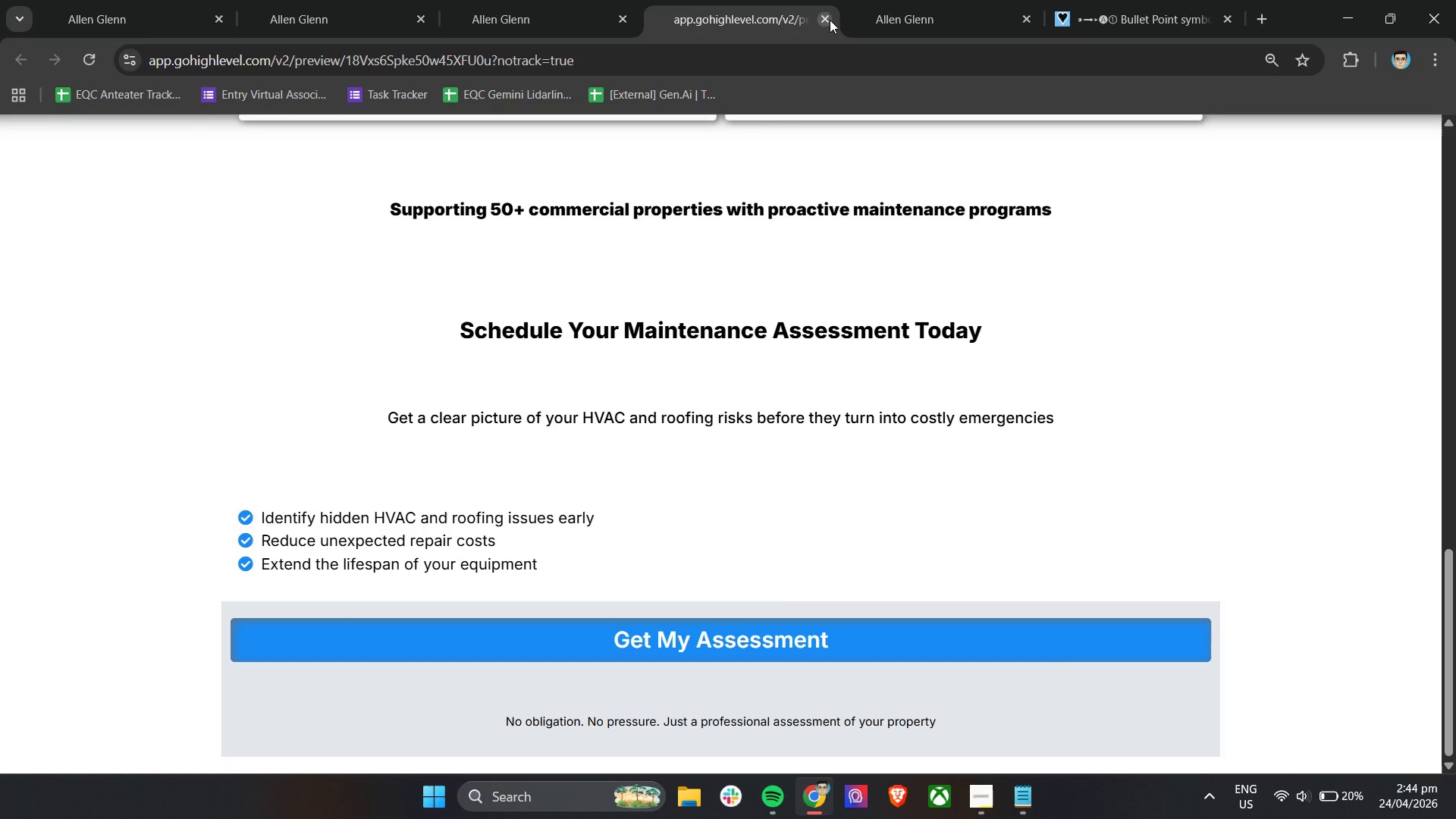 
left_click([830, 20])
 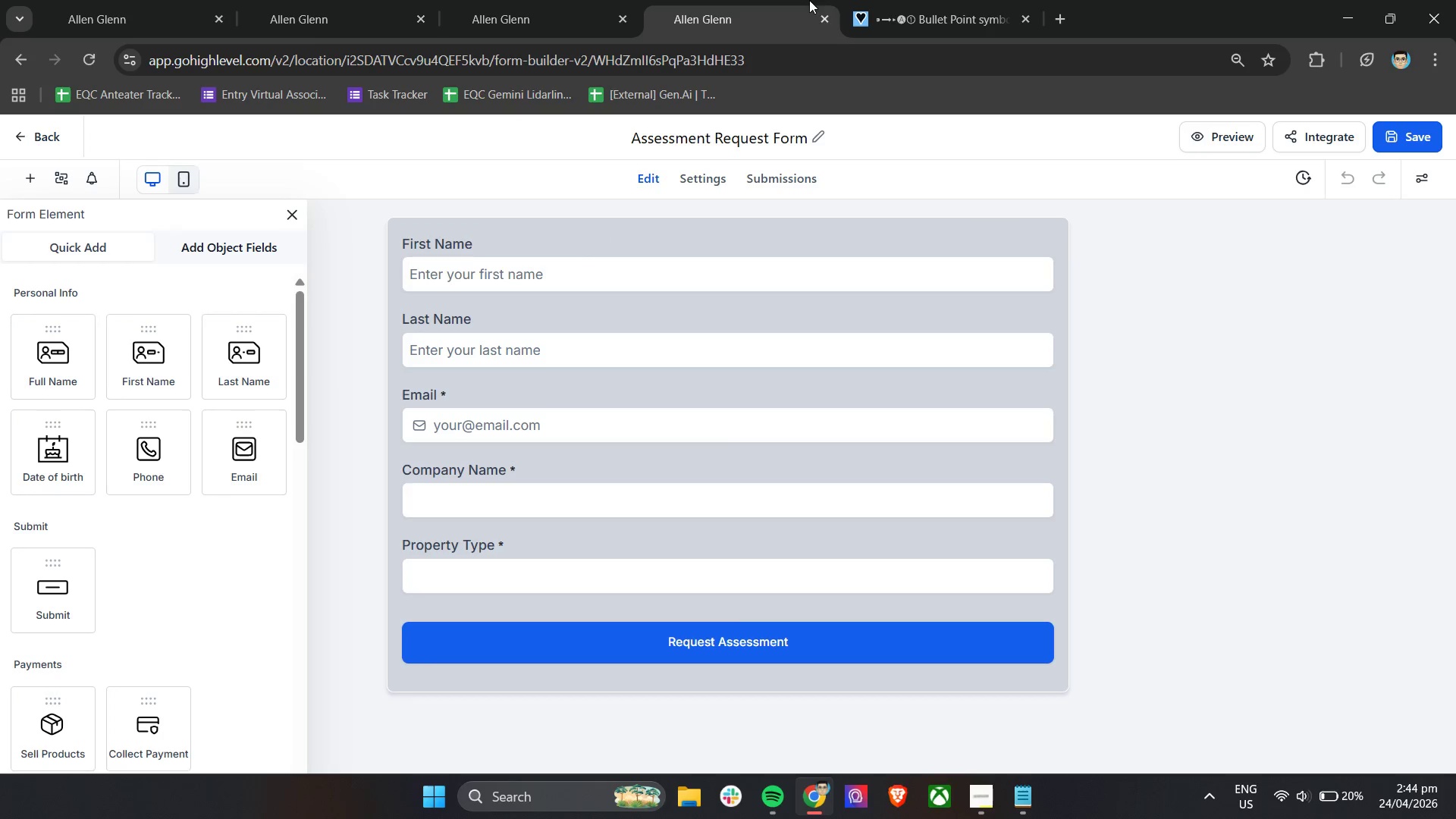 
left_click([985, 0])
 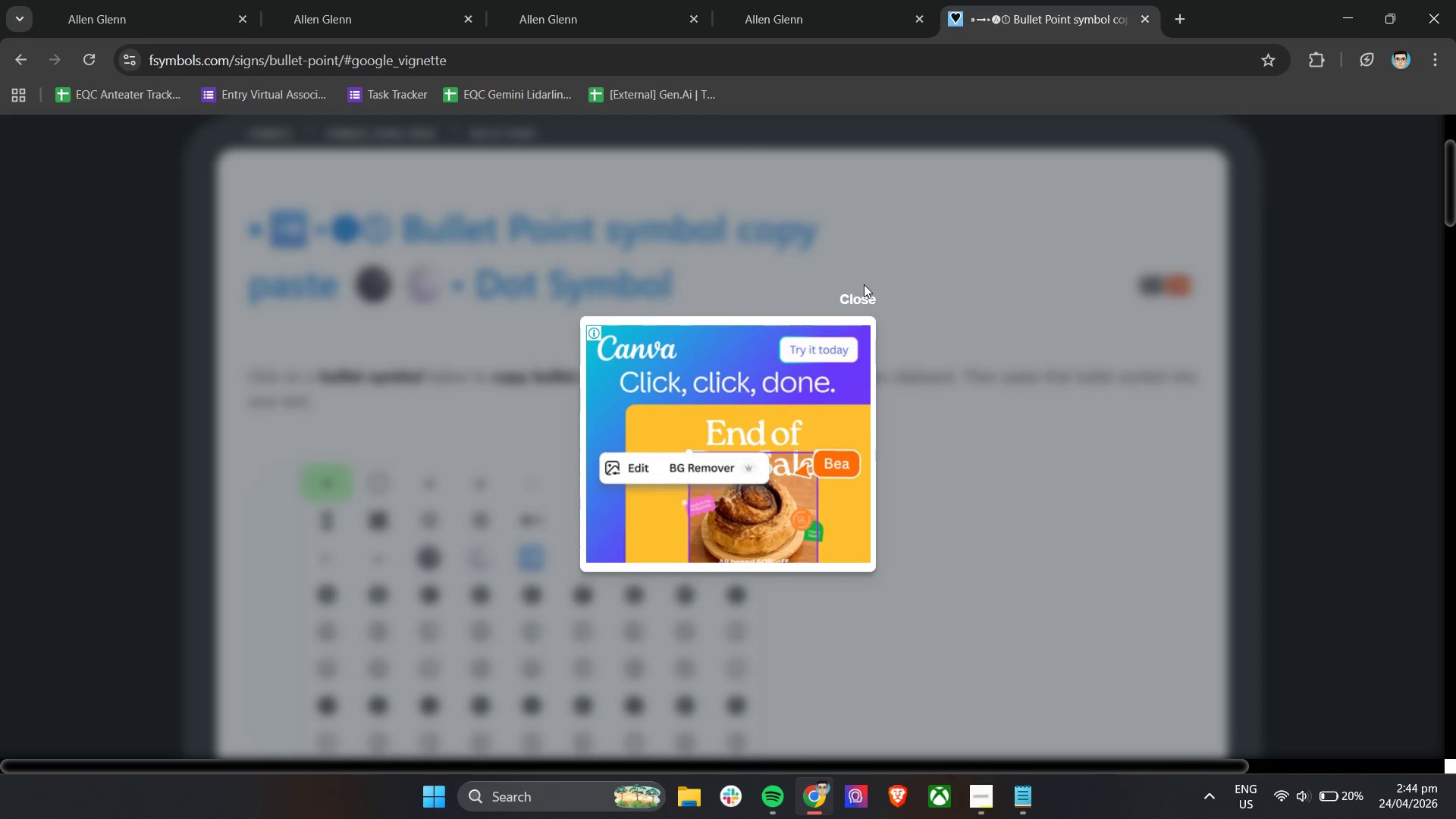 
left_click([380, 0])
 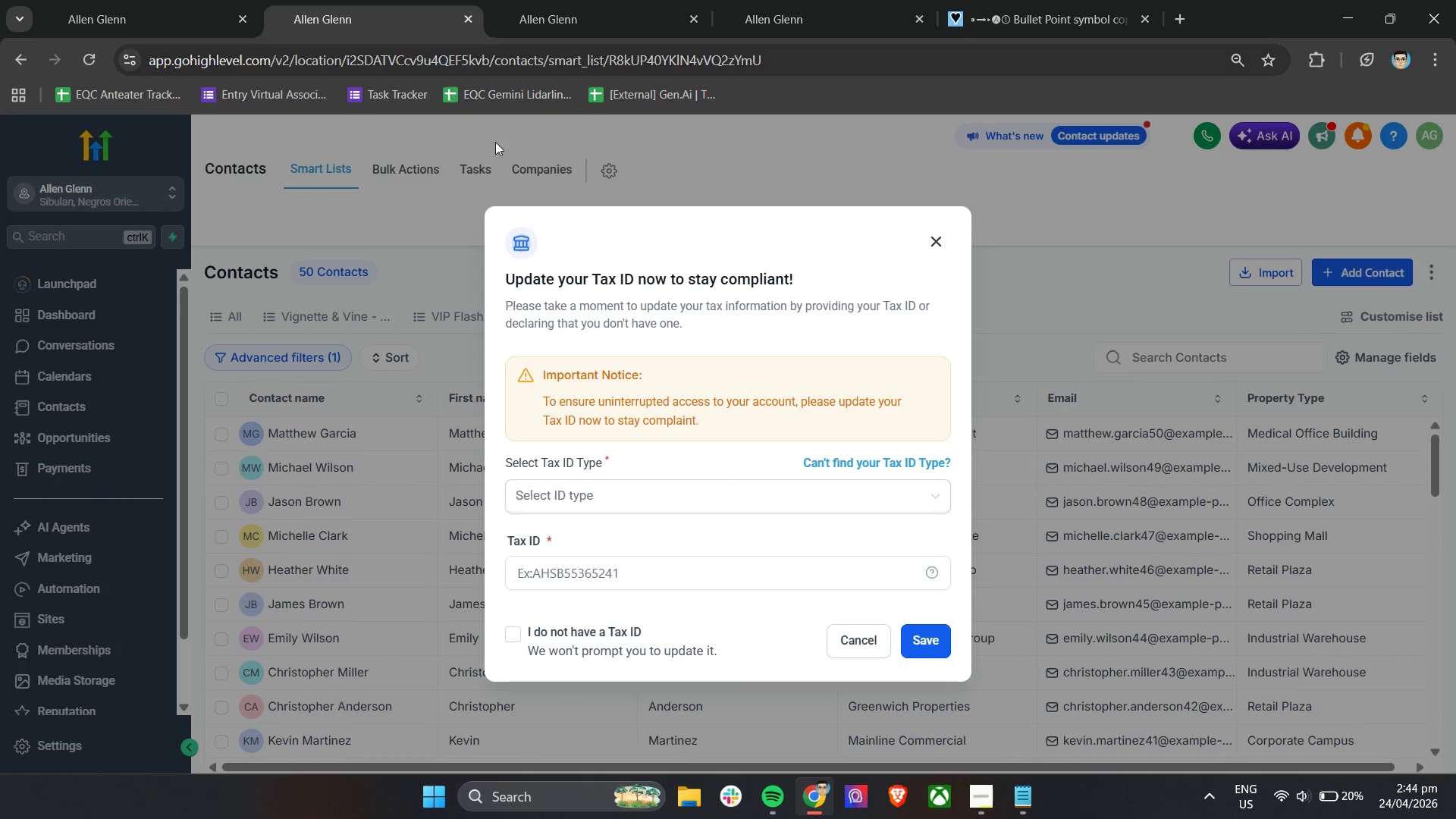 
left_click([951, 244])
 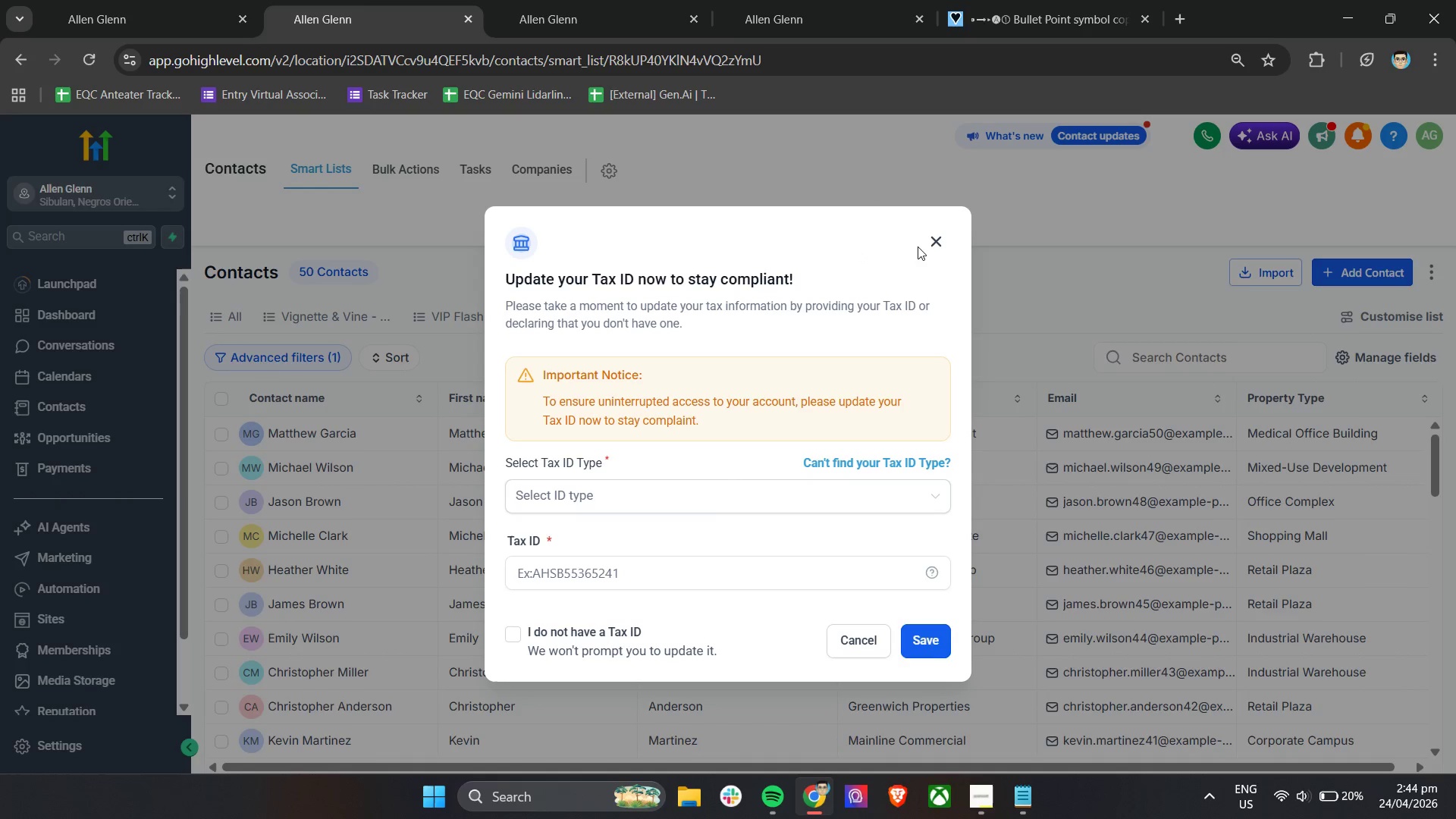 
left_click([940, 246])
 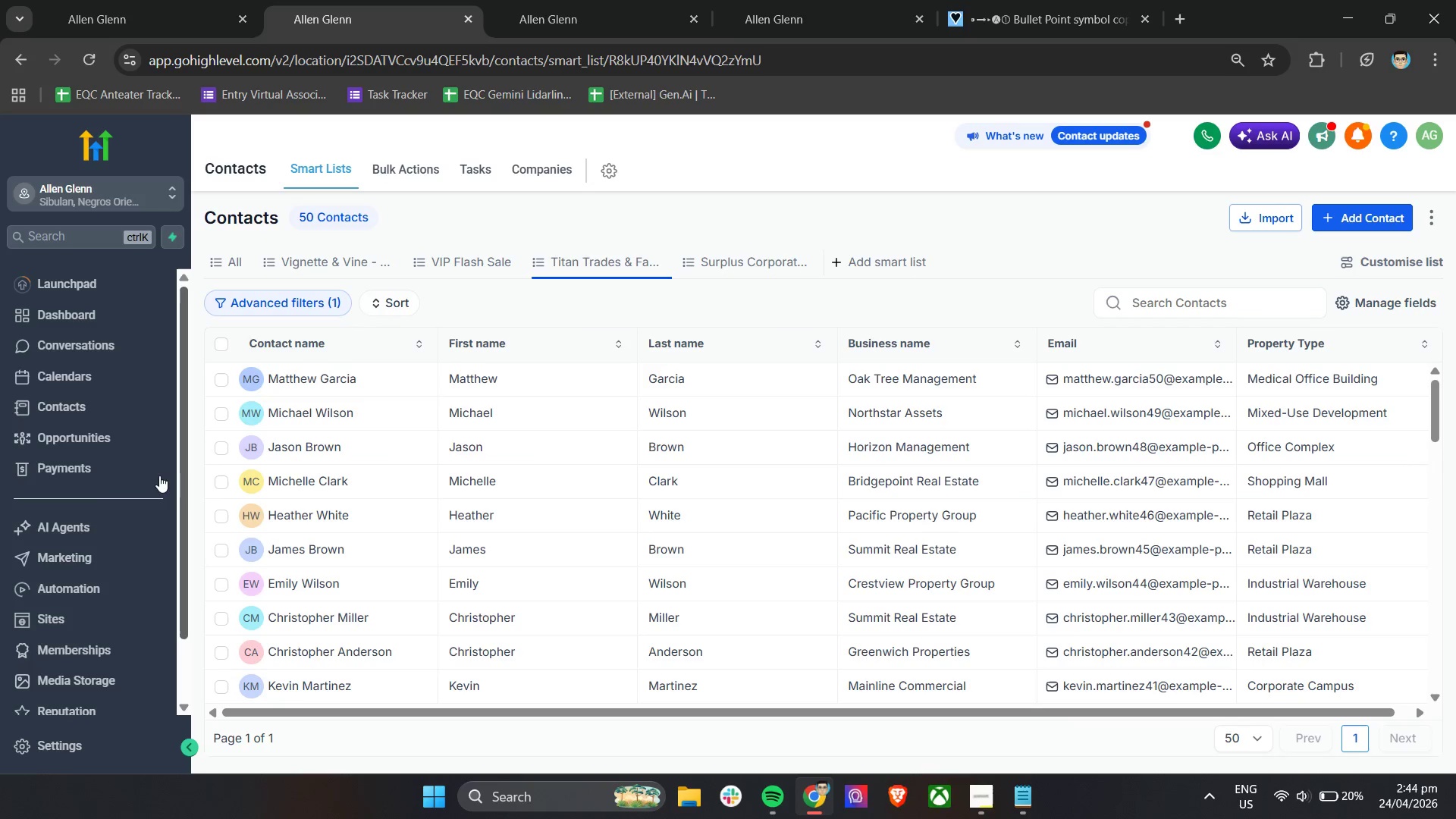 
left_click([89, 435])
 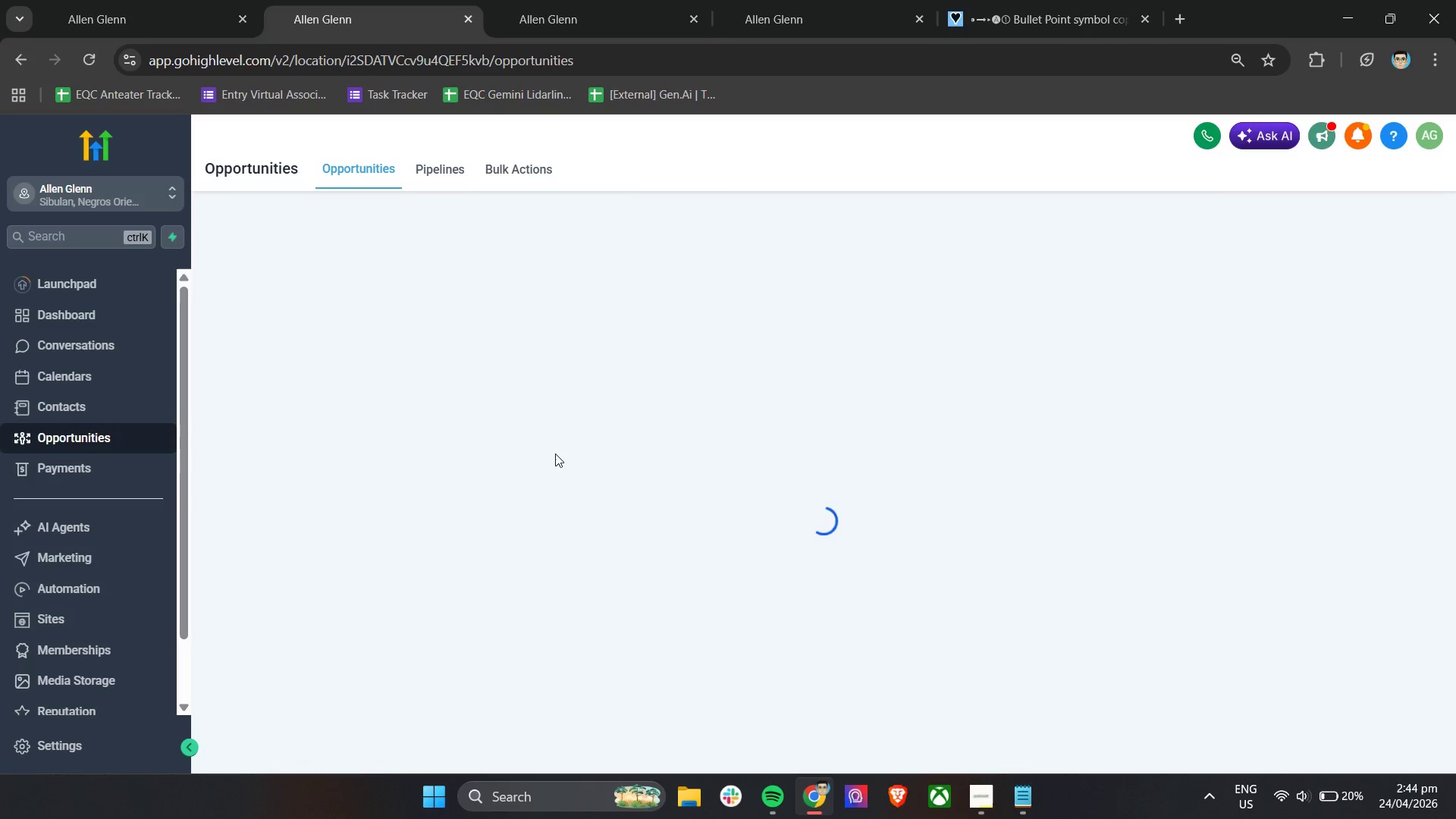 
wait(5.8)
 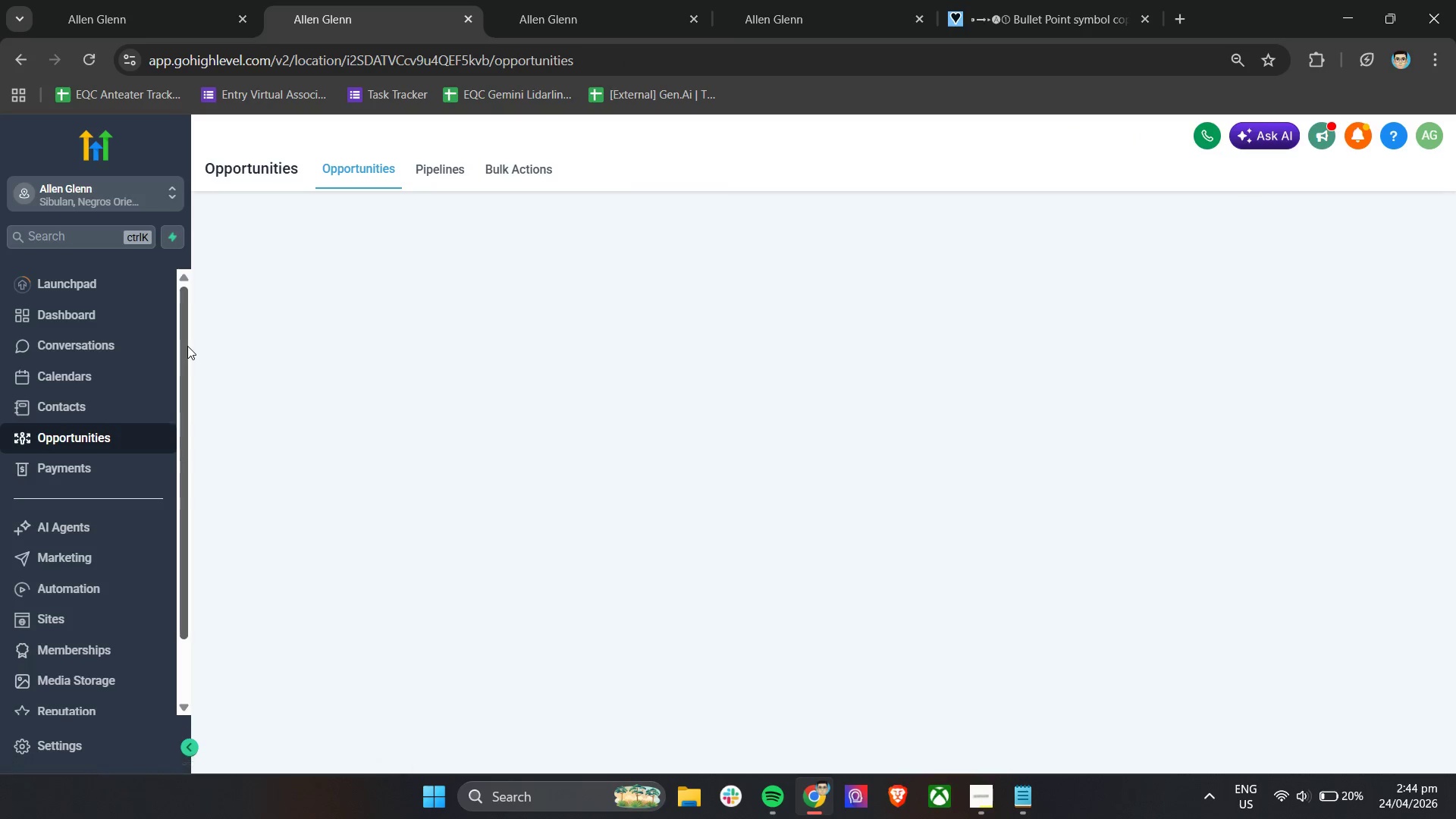 
left_click([984, 787])